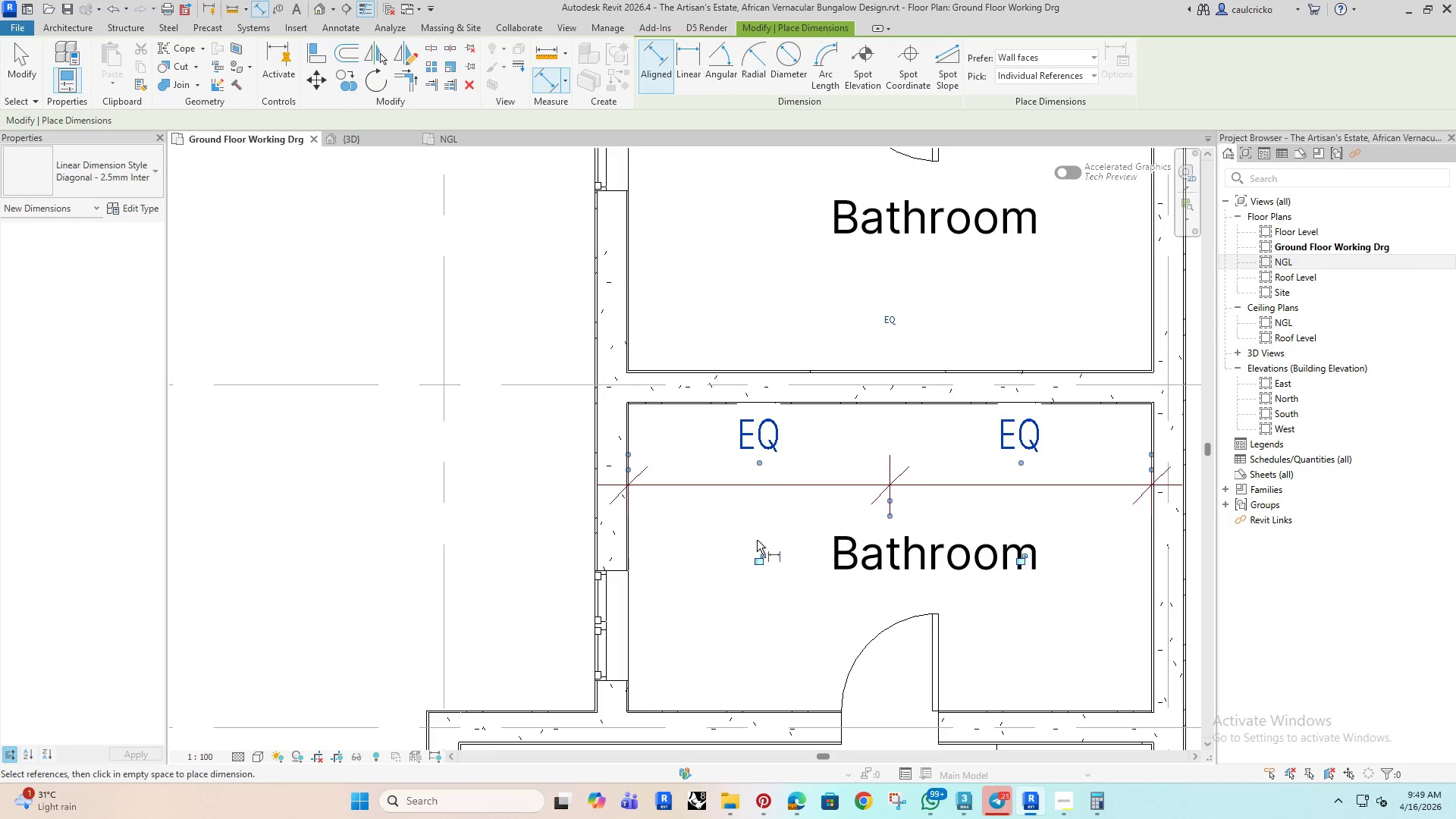 
key(Escape)
 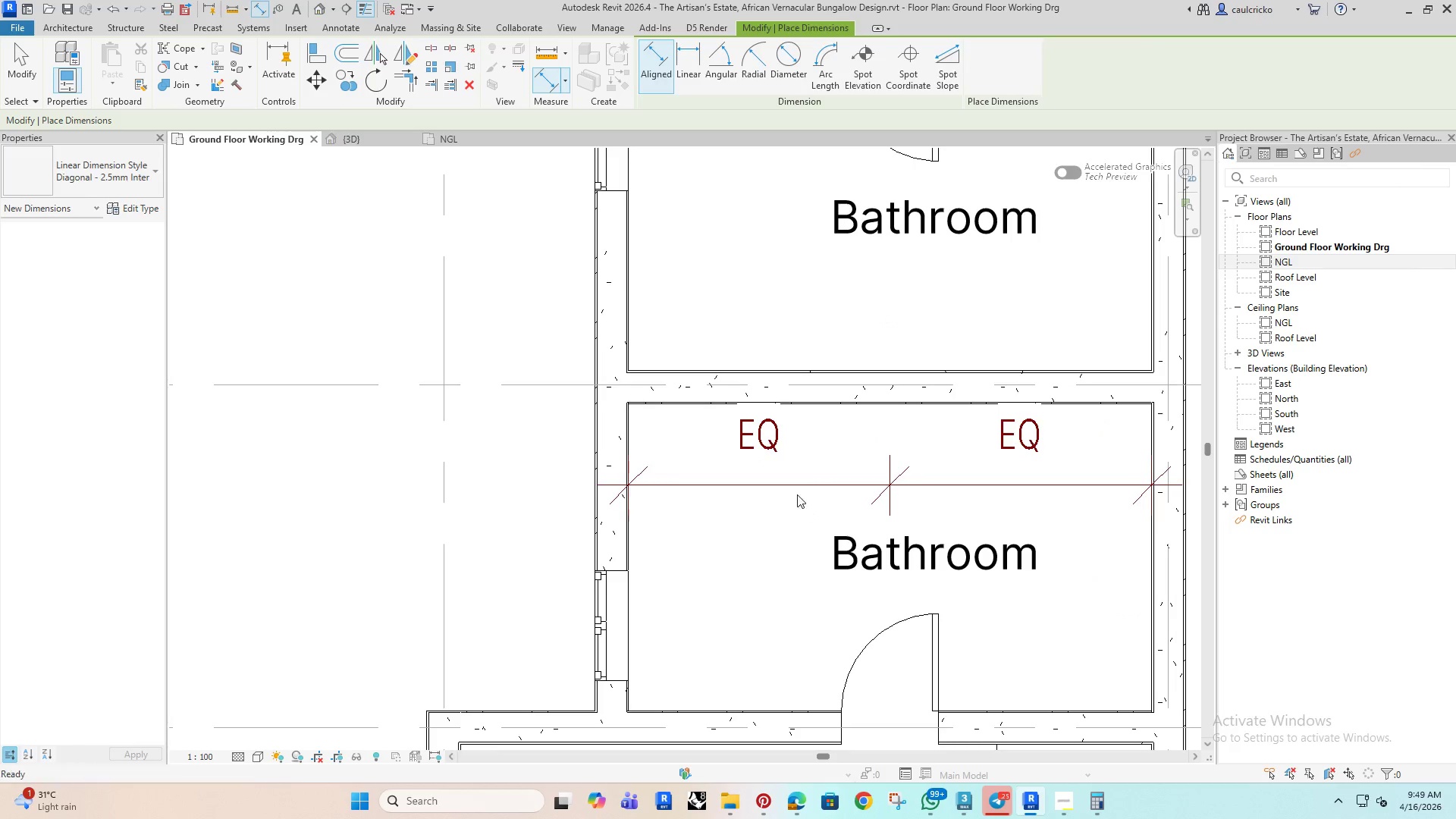 
key(Escape)
 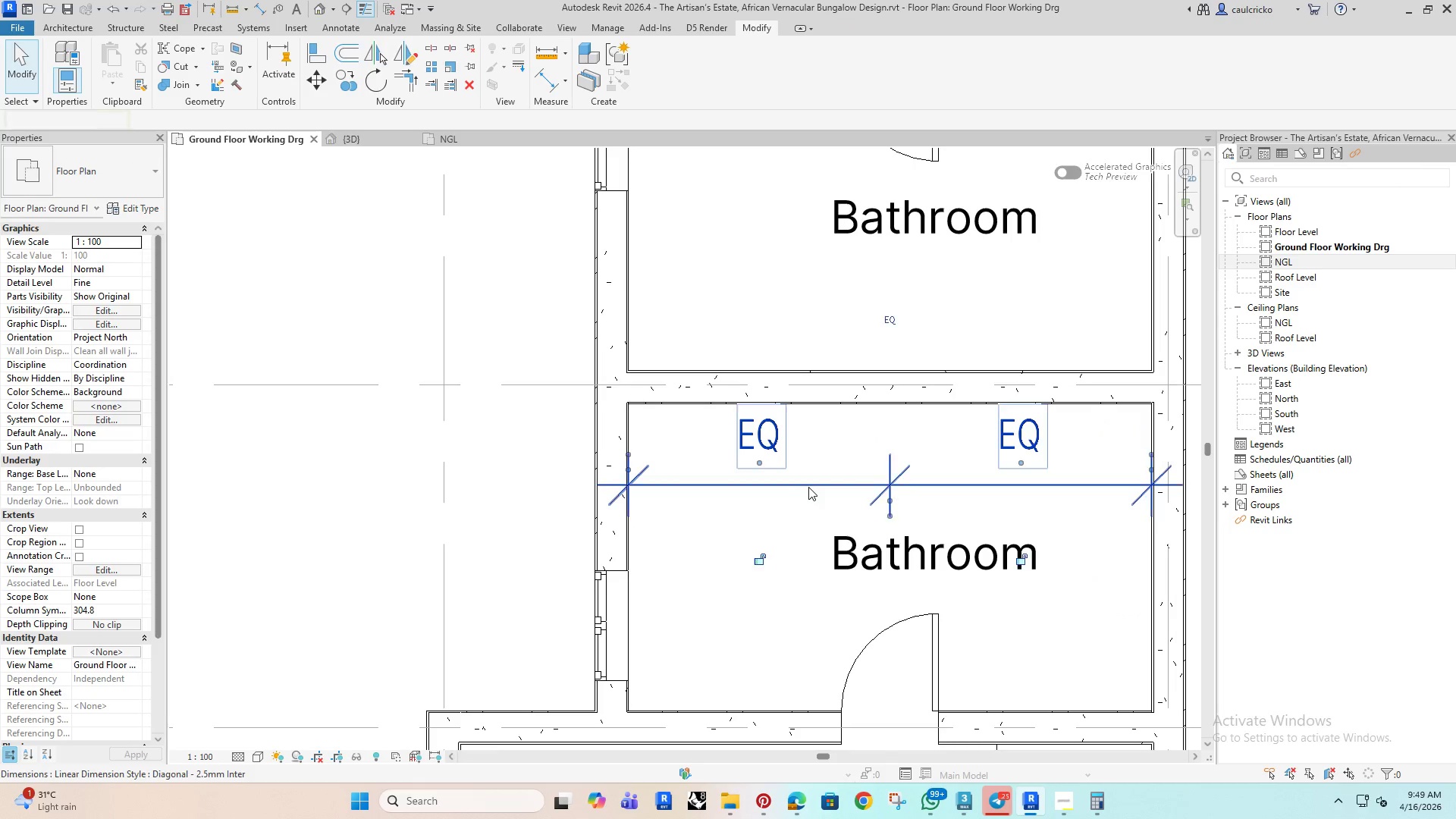 
left_click([808, 487])
 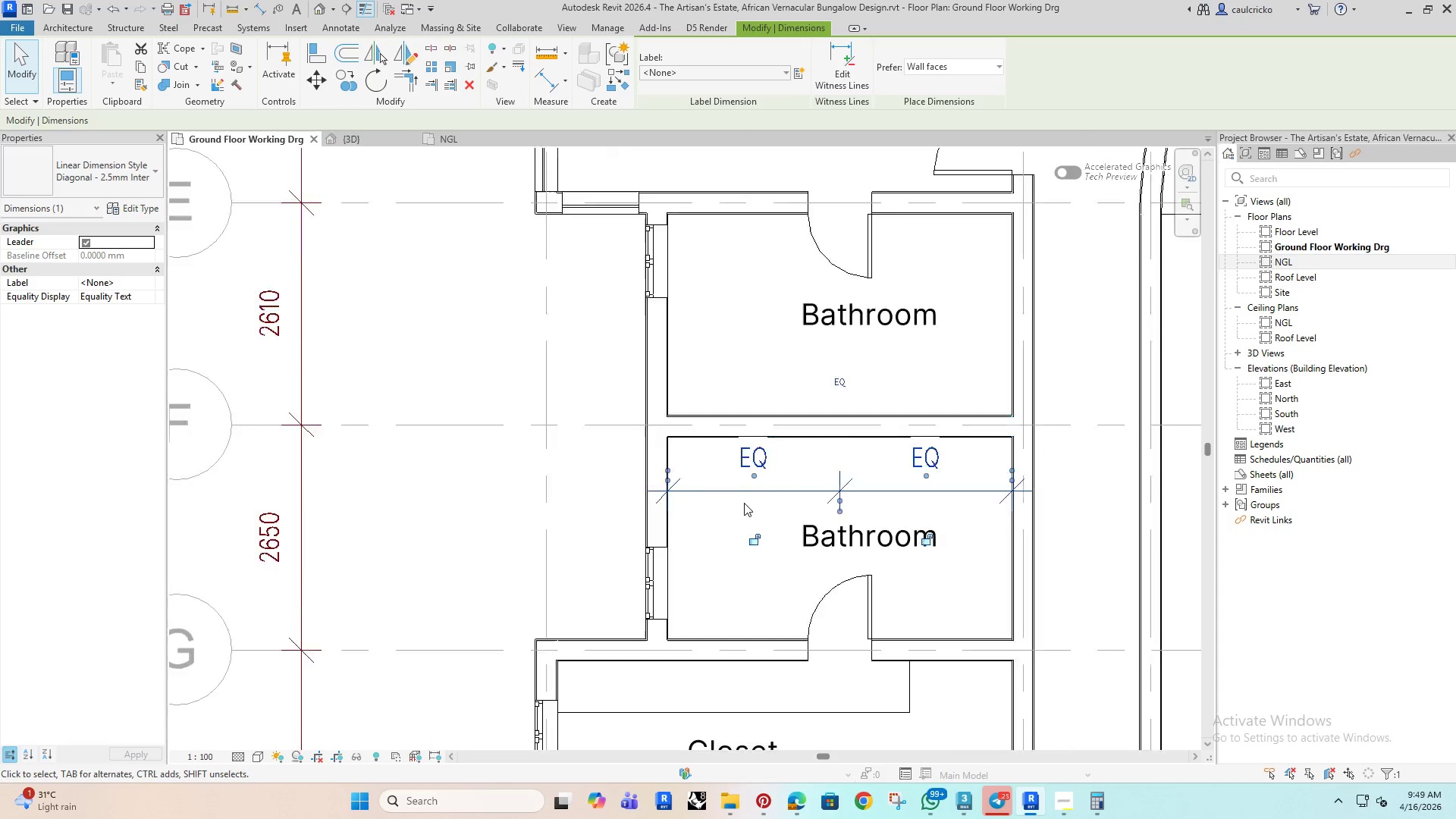 
key(Delete)
 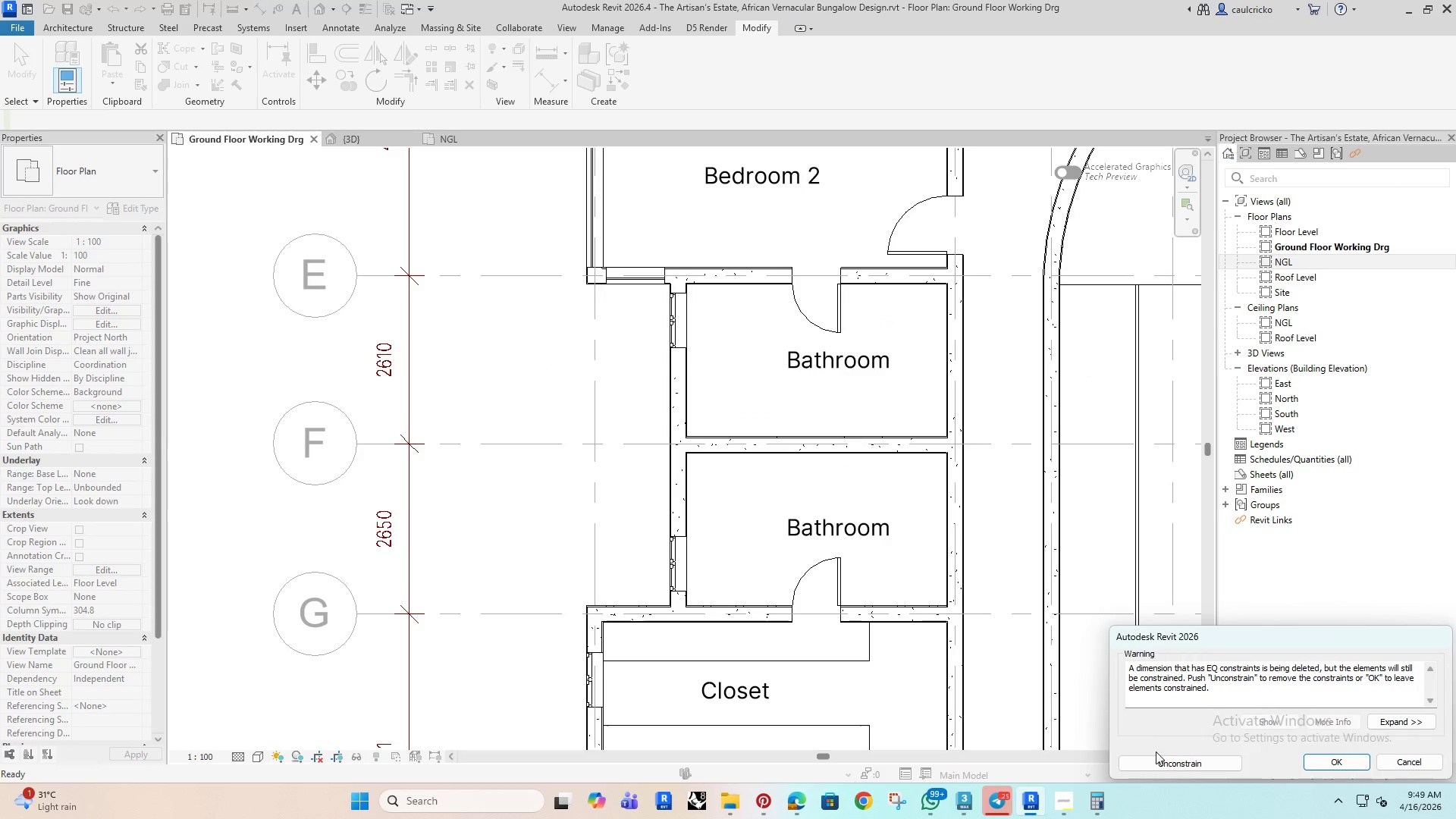 
scroll: coordinate [744, 503], scroll_direction: down, amount: 5.0
 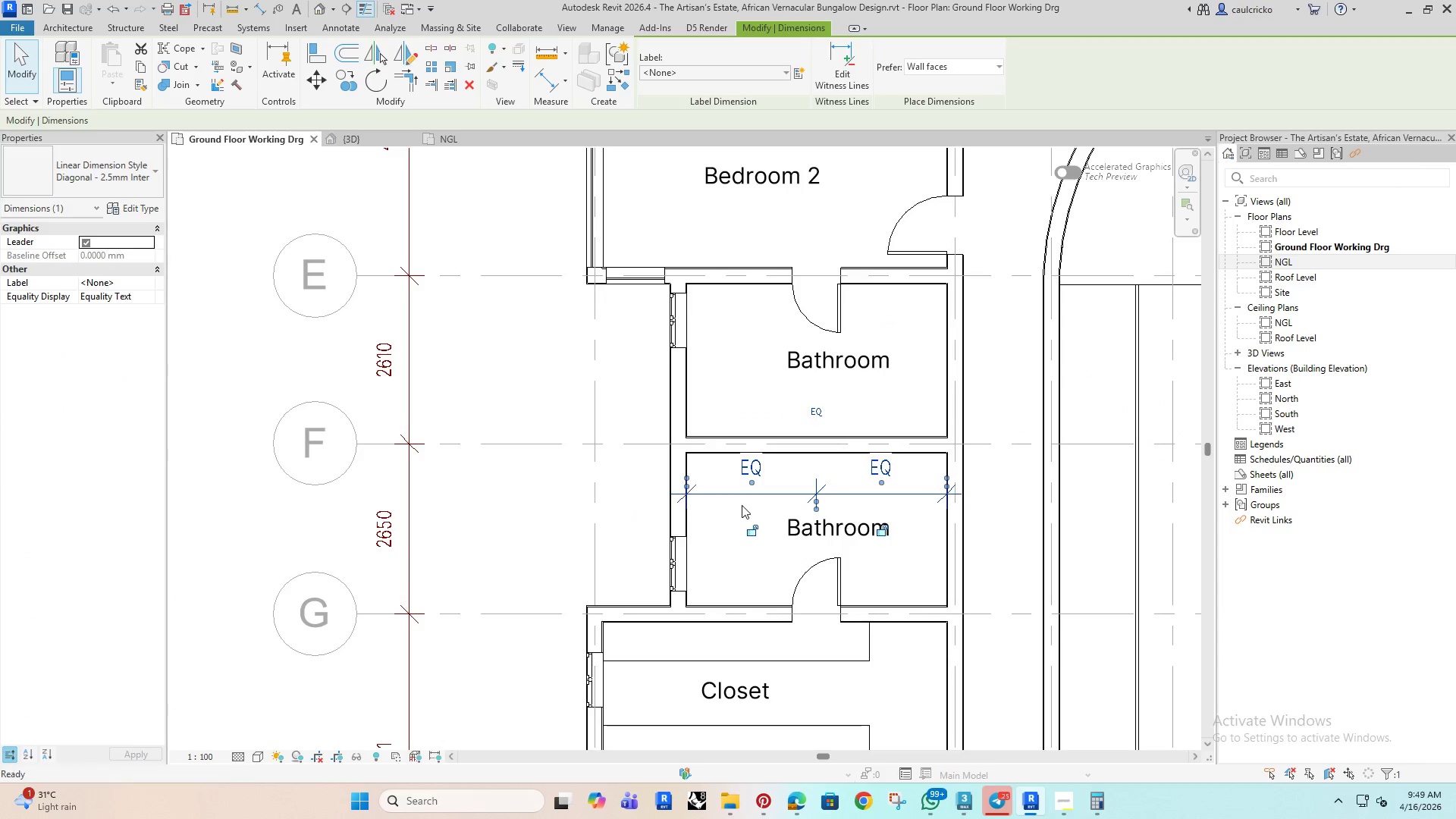 
left_click([1171, 758])
 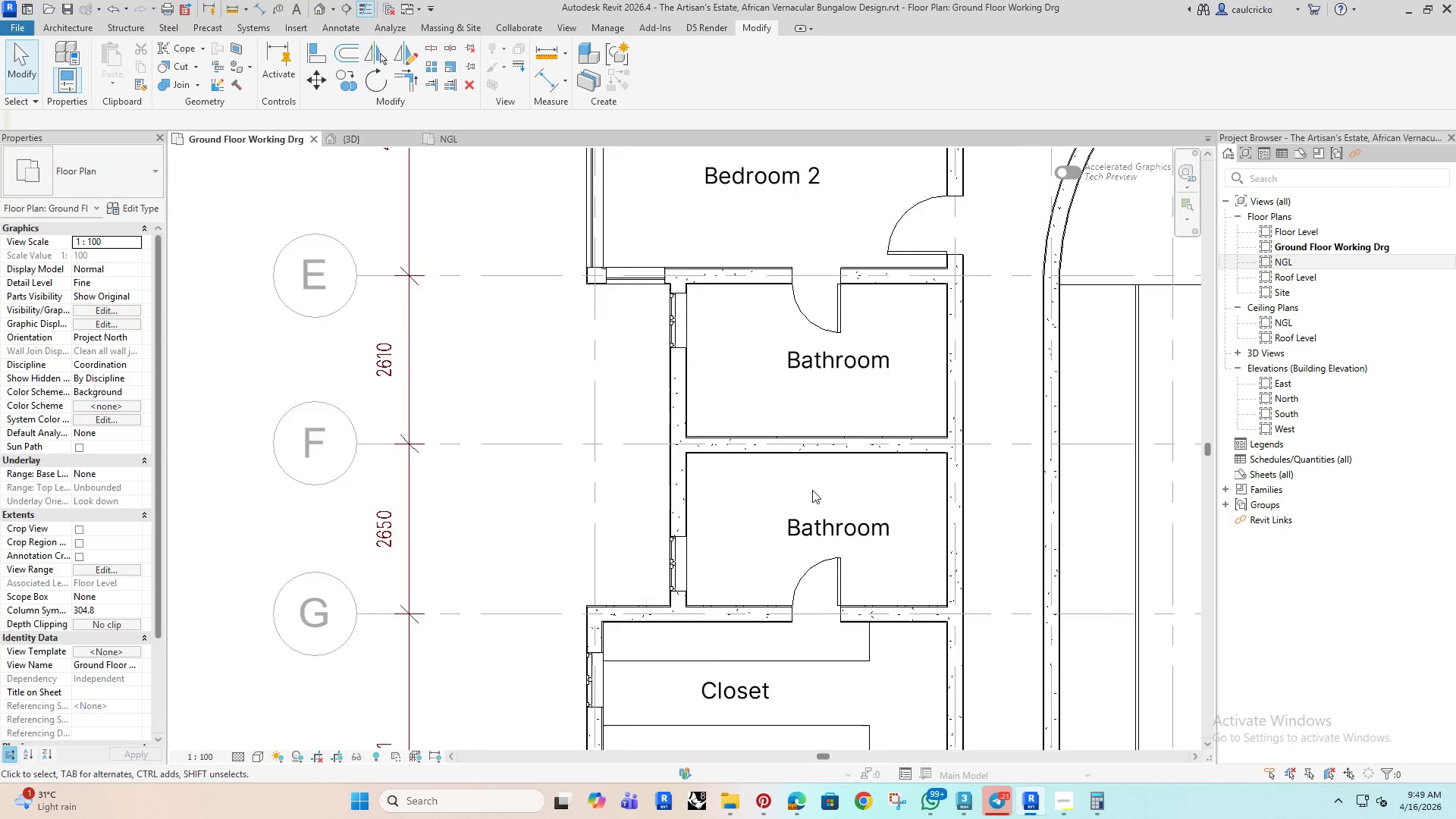 
scroll: coordinate [585, 544], scroll_direction: down, amount: 9.0
 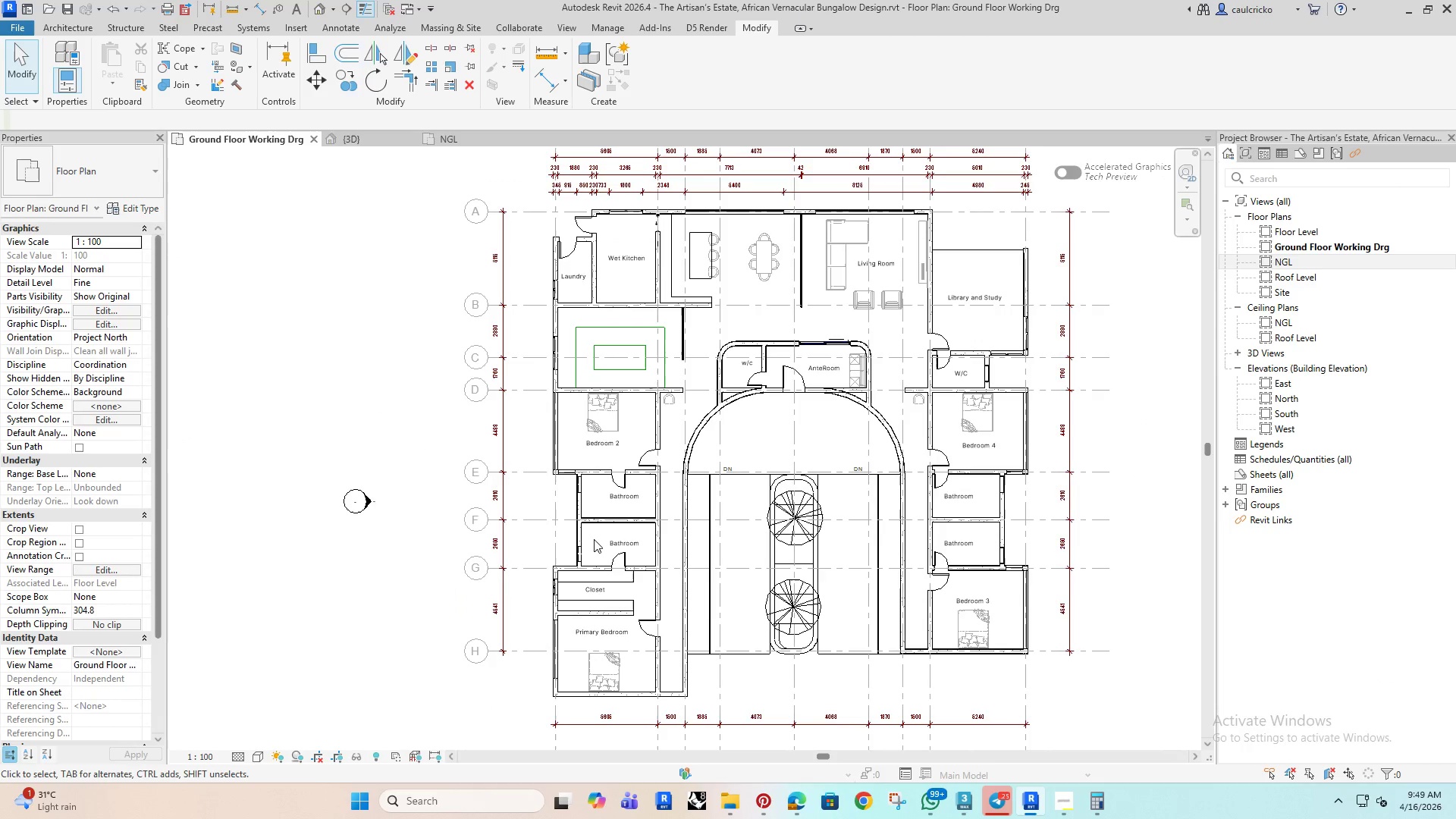 
scroll: coordinate [552, 582], scroll_direction: up, amount: 9.0
 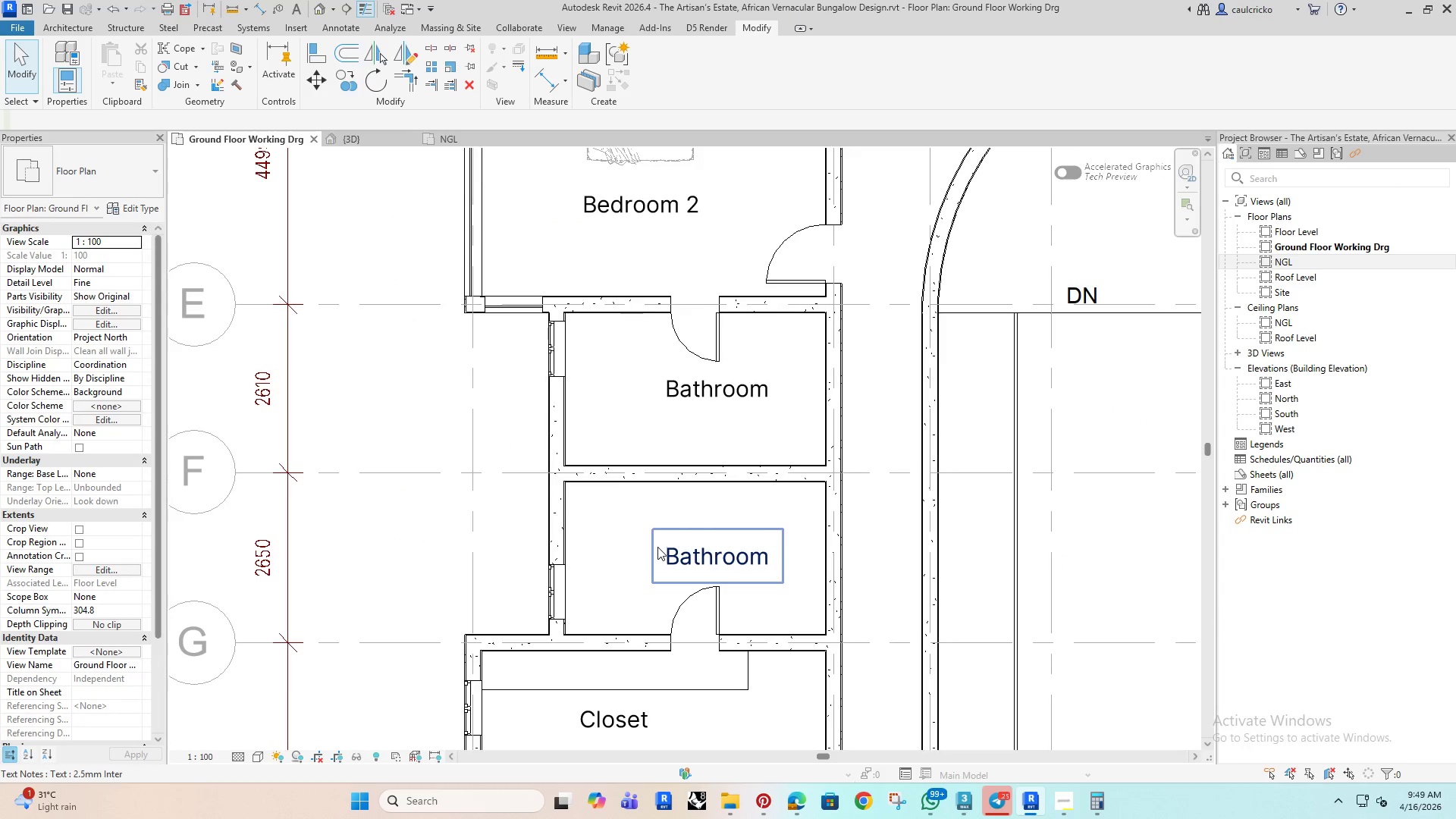 
left_click([688, 560])
 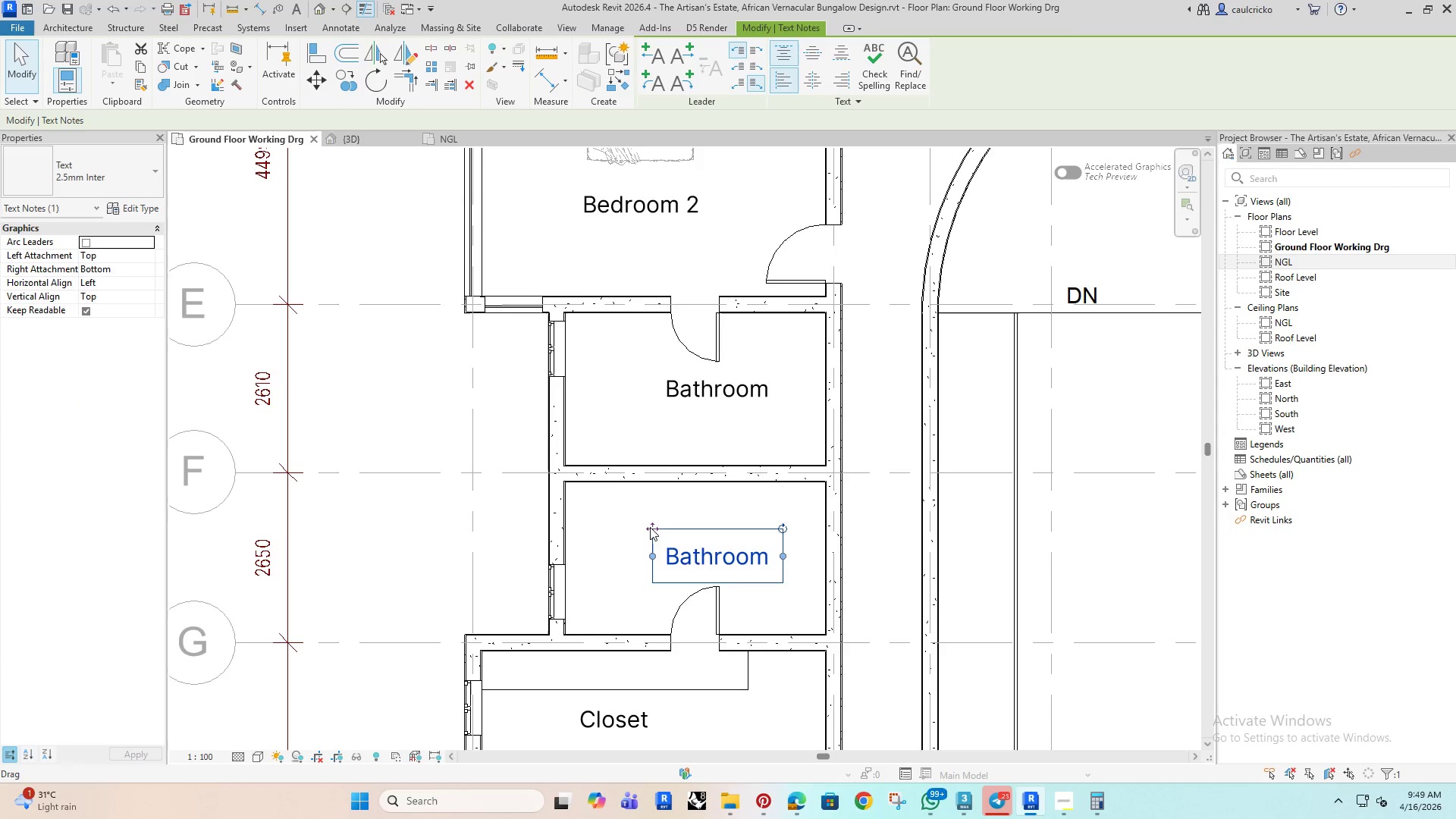 
left_click_drag(start_coordinate=[651, 527], to_coordinate=[629, 517])
 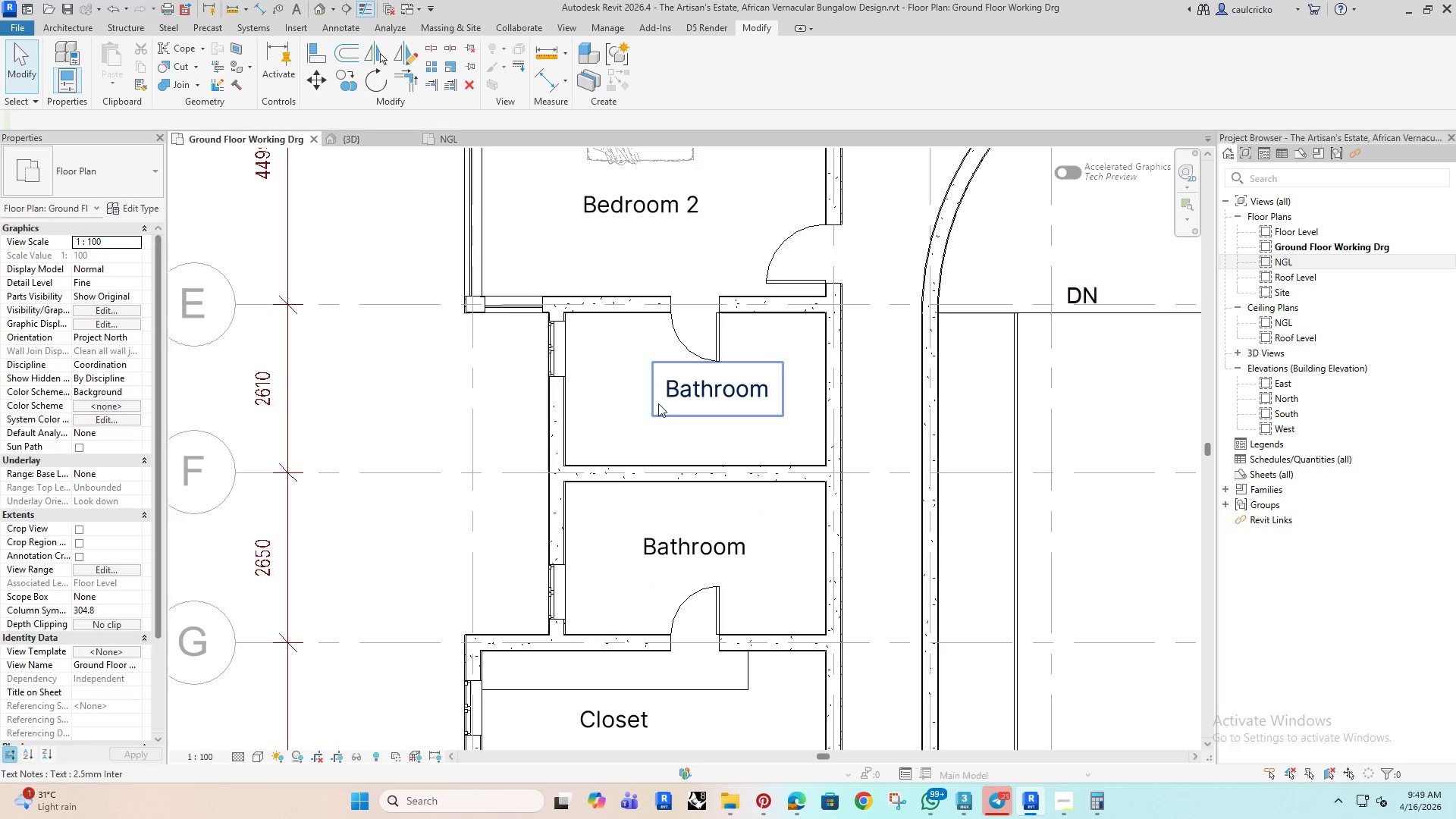 
double_click([667, 397])
 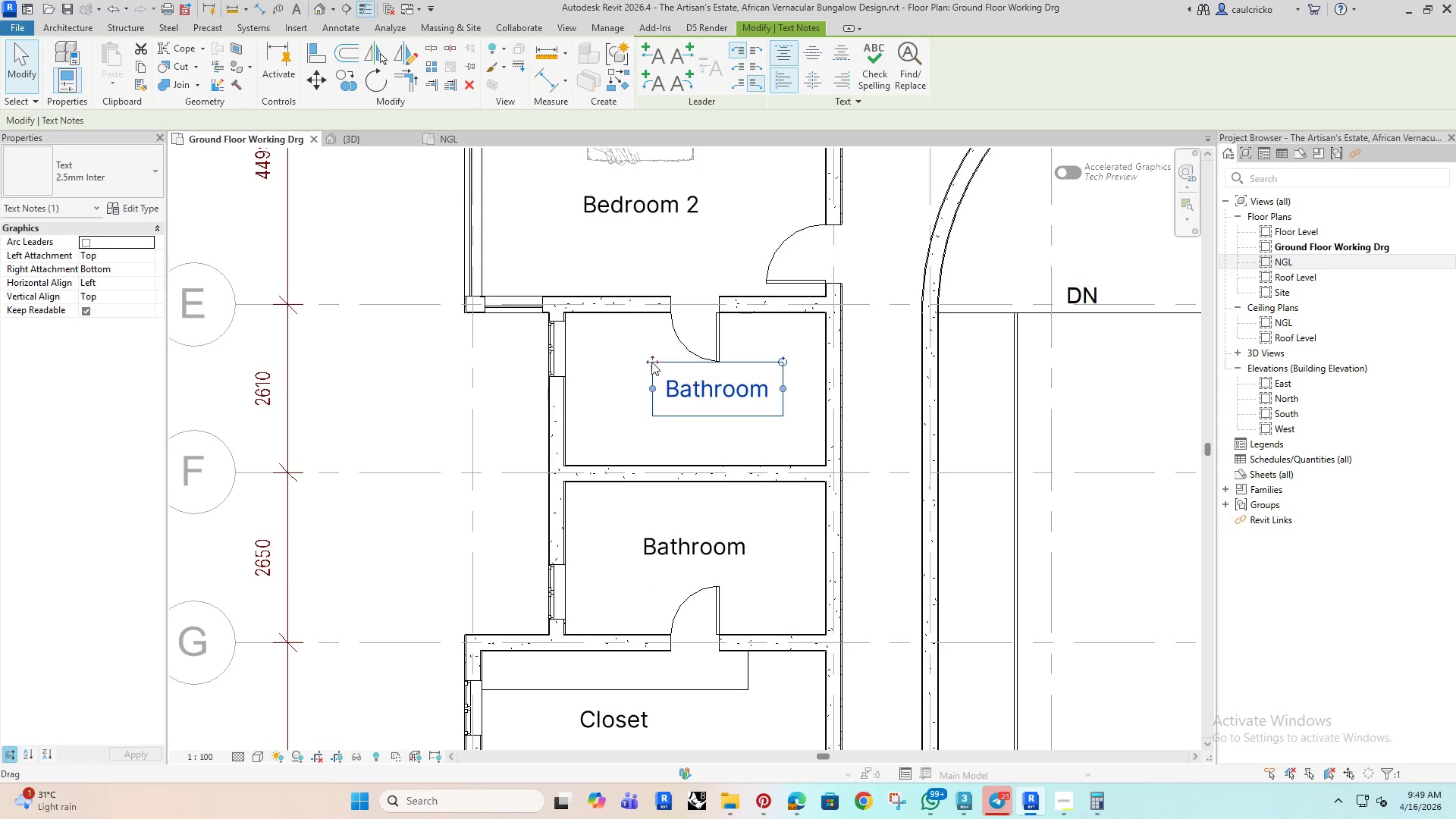 
left_click_drag(start_coordinate=[651, 362], to_coordinate=[638, 377])
 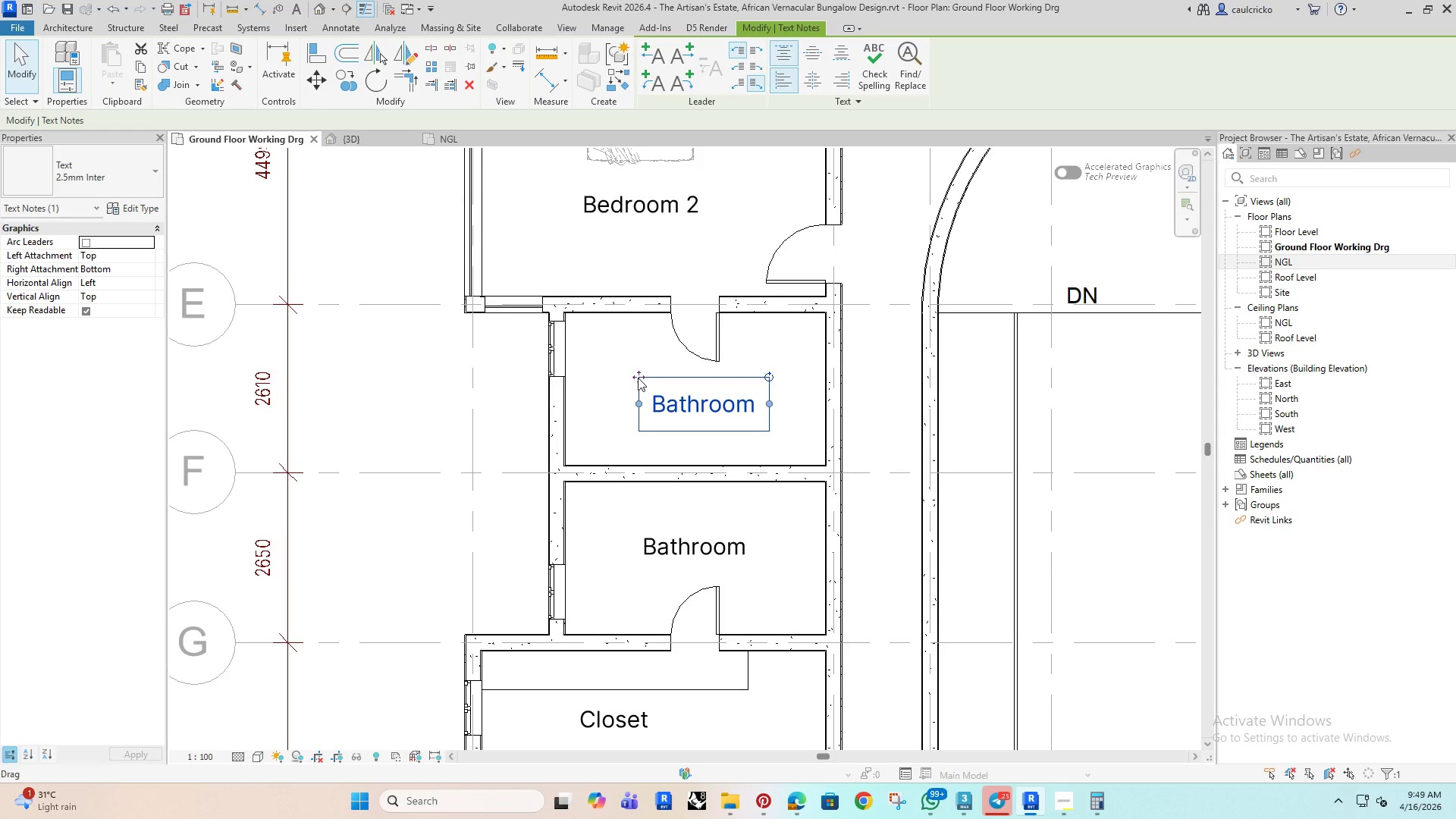 
left_click_drag(start_coordinate=[638, 378], to_coordinate=[632, 379])
 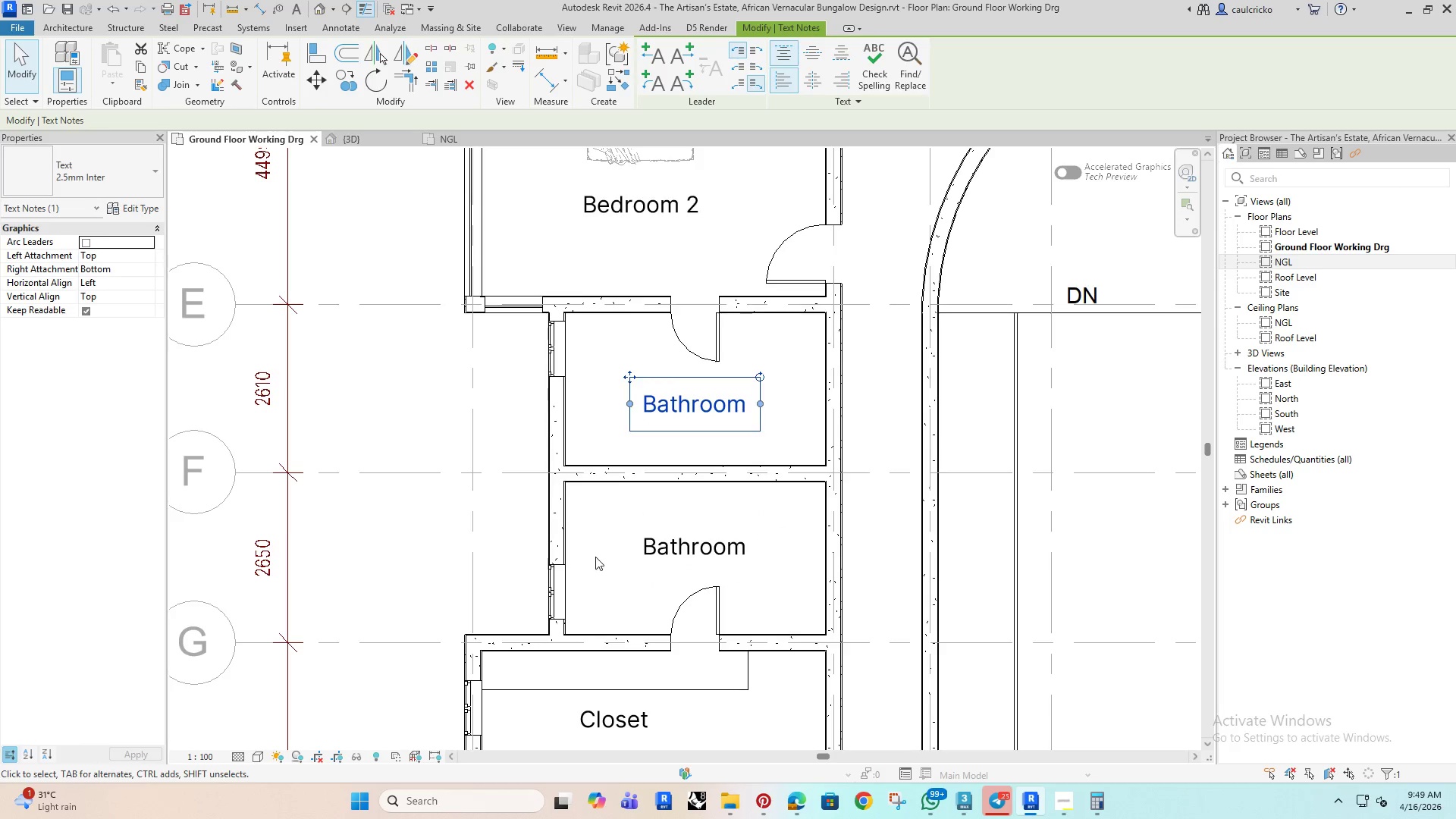 
left_click([595, 557])
 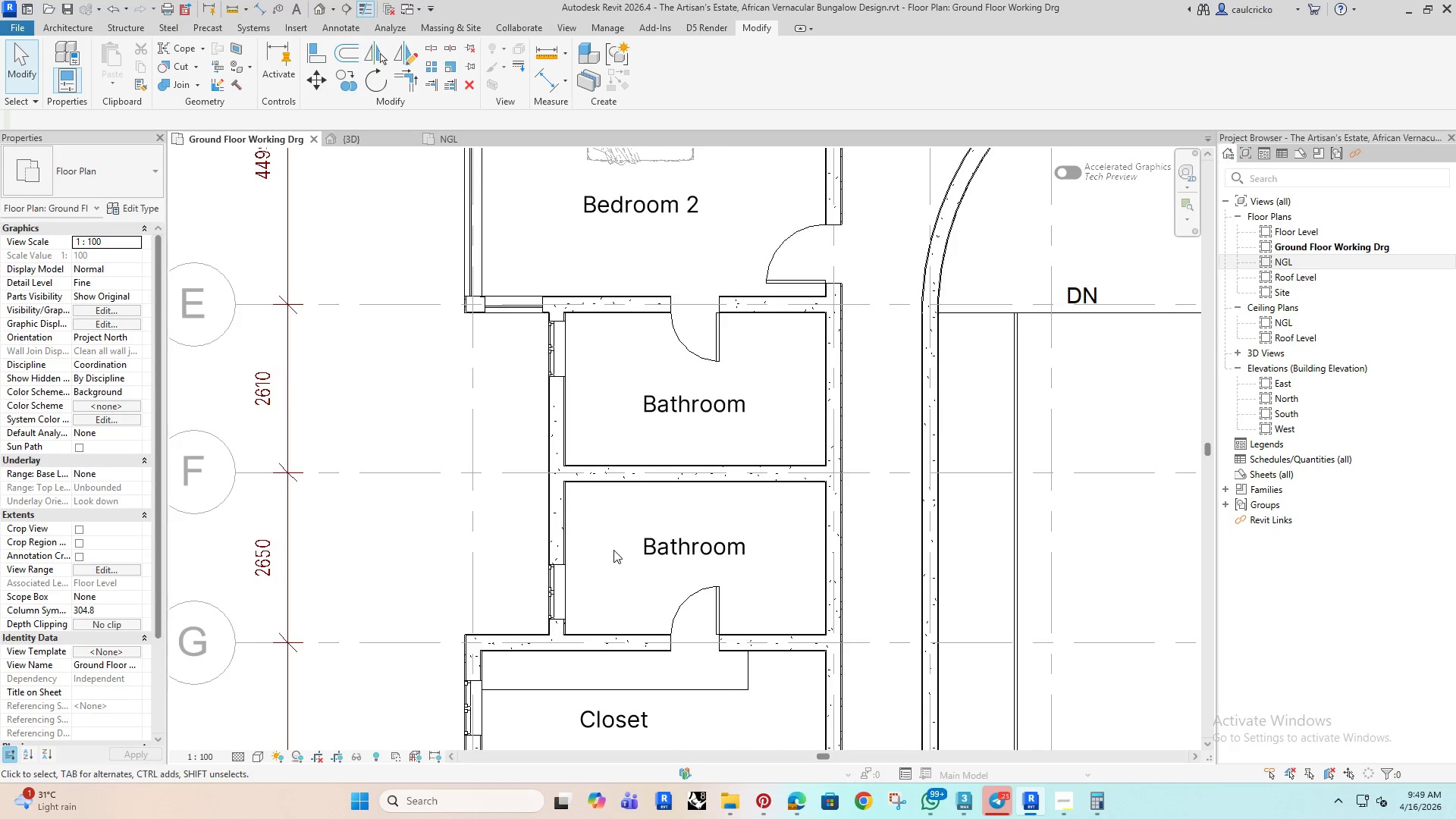 
scroll: coordinate [587, 563], scroll_direction: down, amount: 9.0
 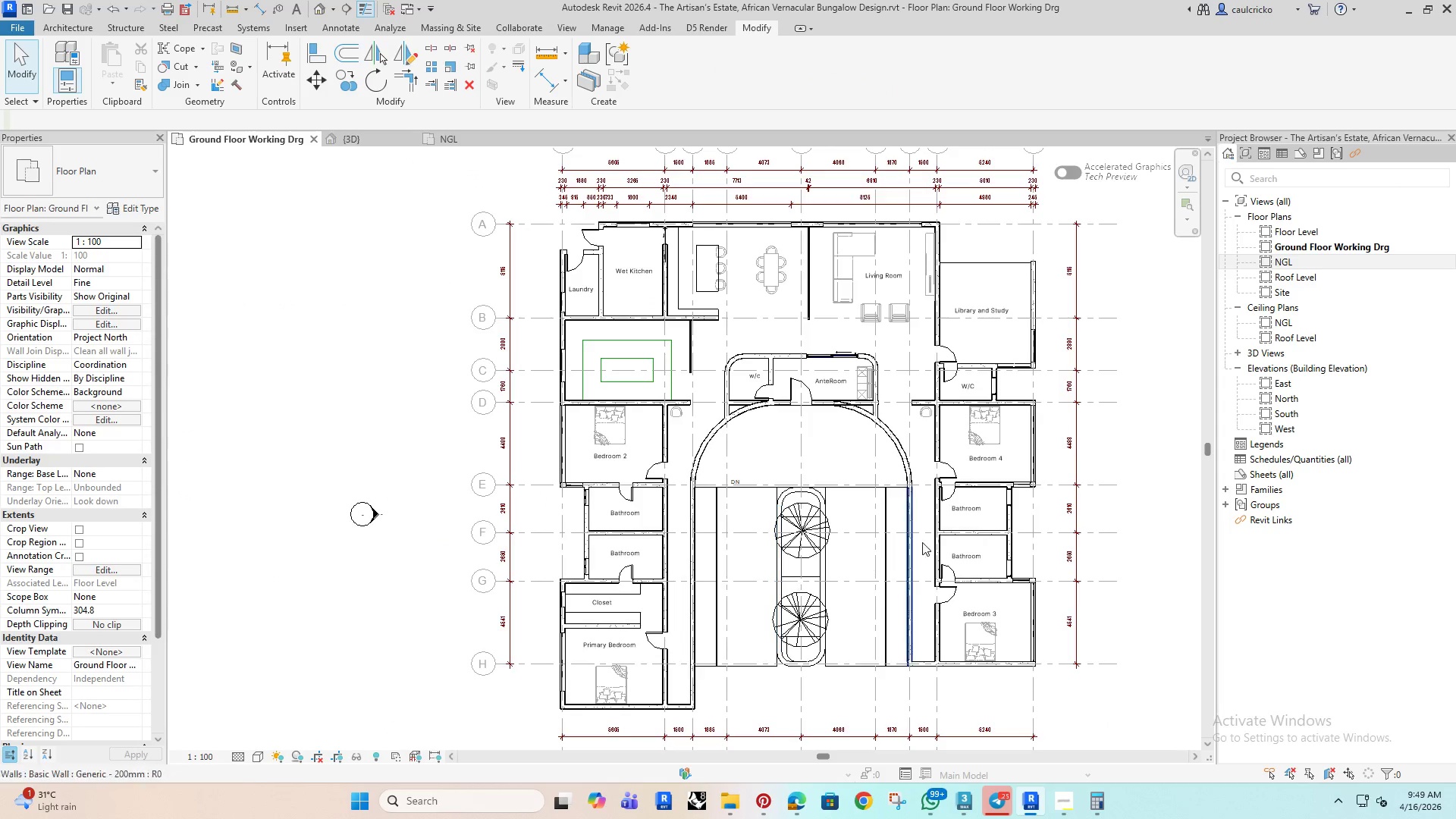 
left_click([951, 488])
 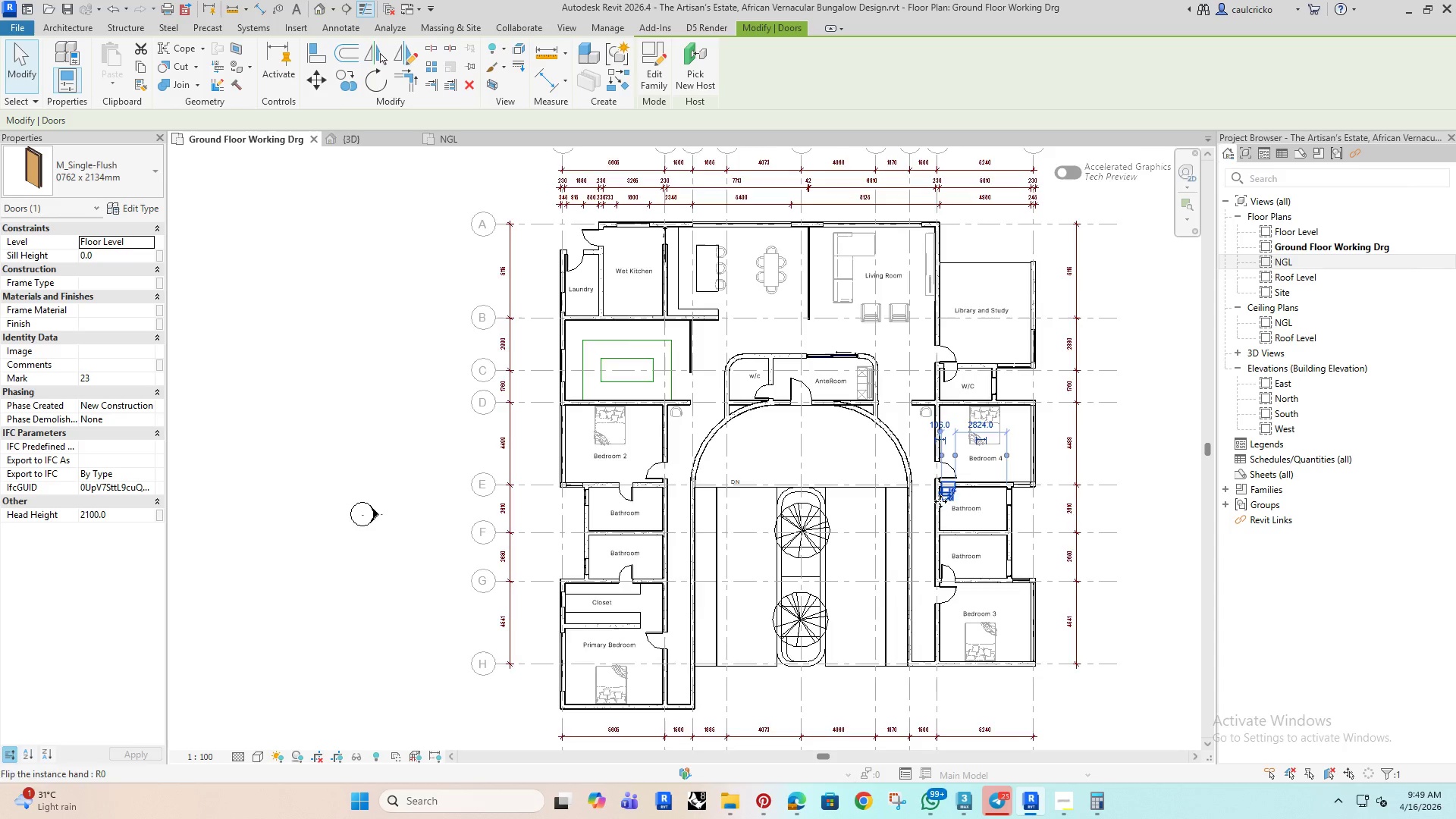 
key(Delete)
 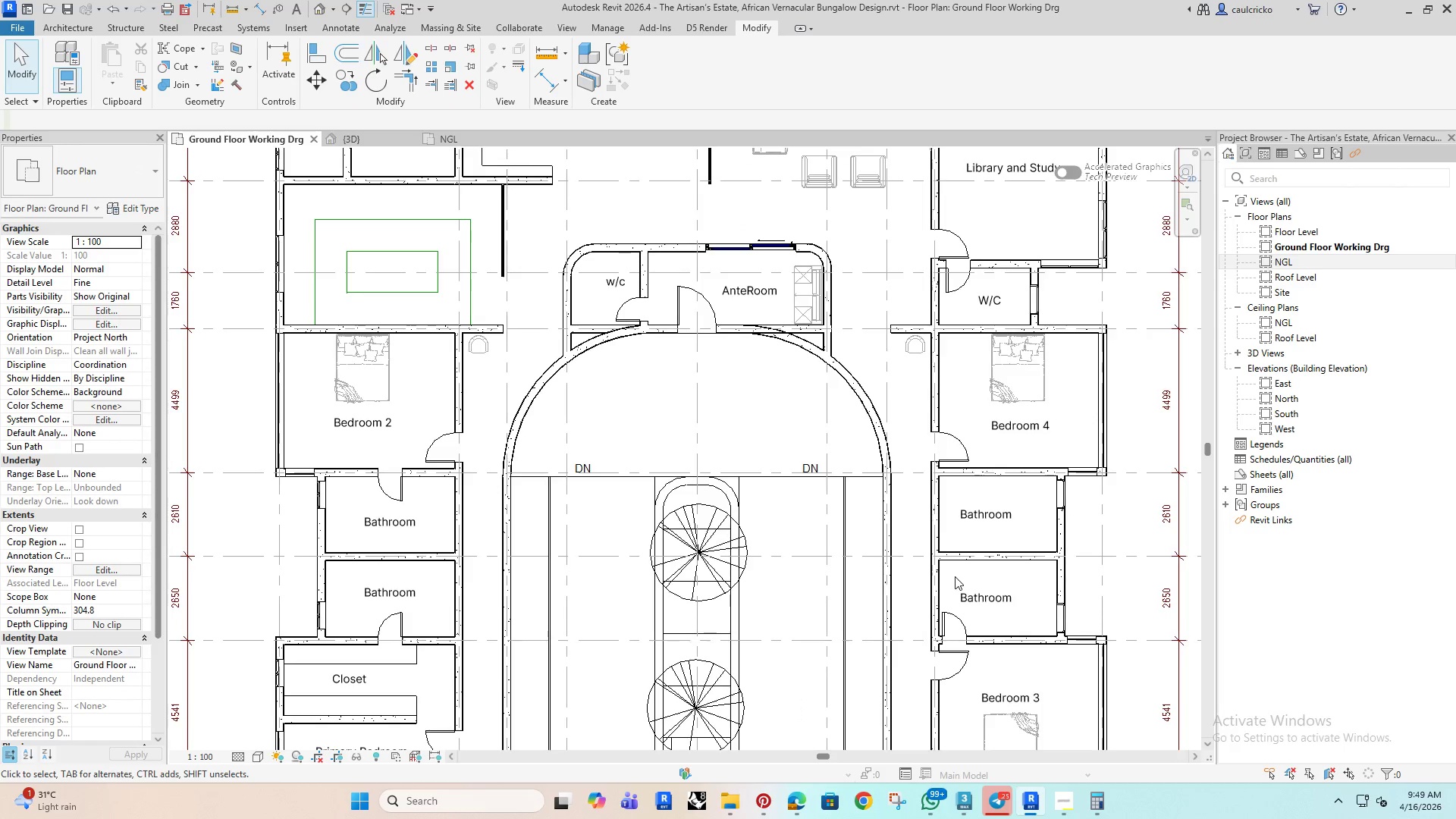 
scroll: coordinate [940, 501], scroll_direction: up, amount: 4.0
 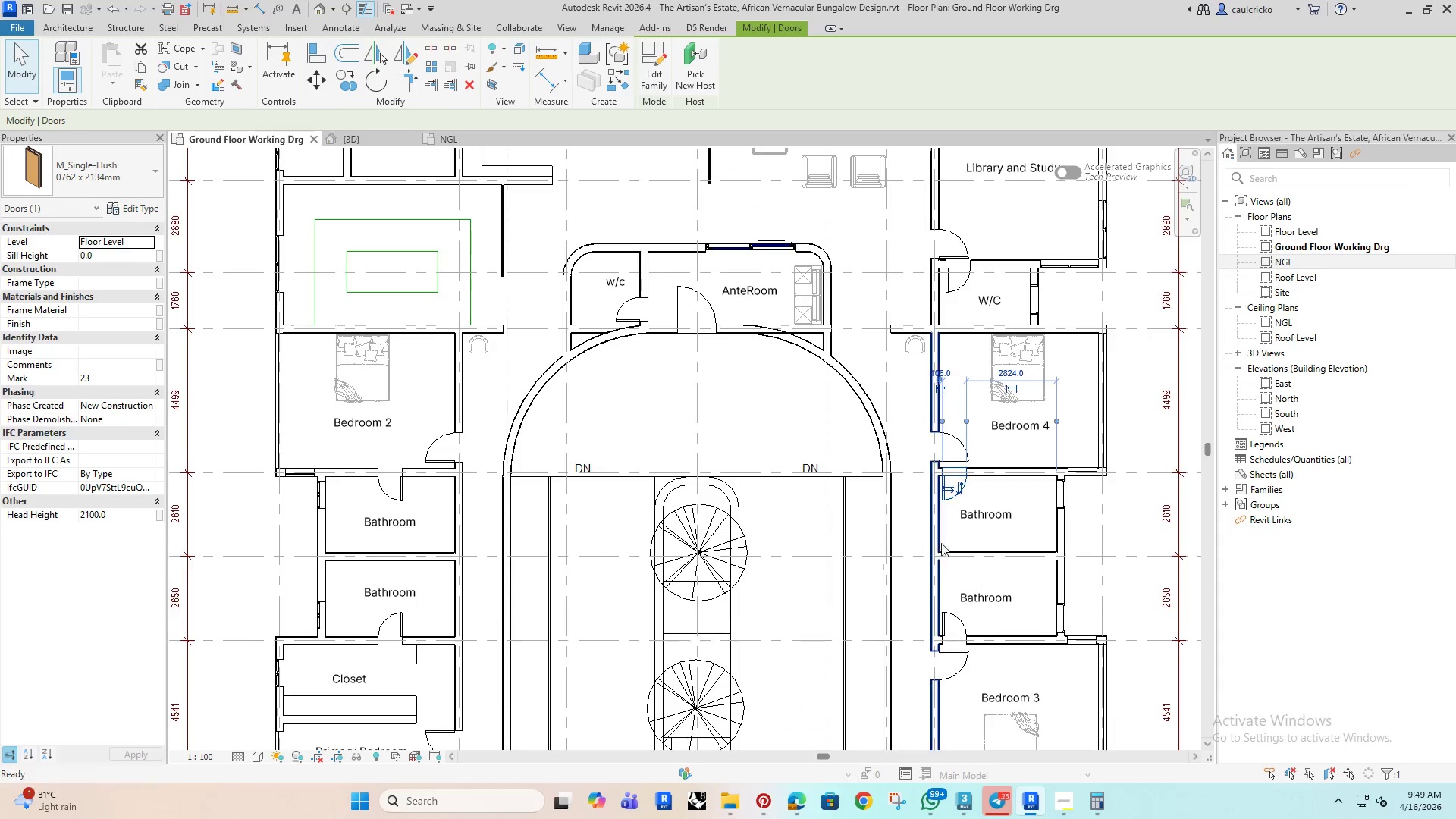 
key(Control+ControlLeft)
 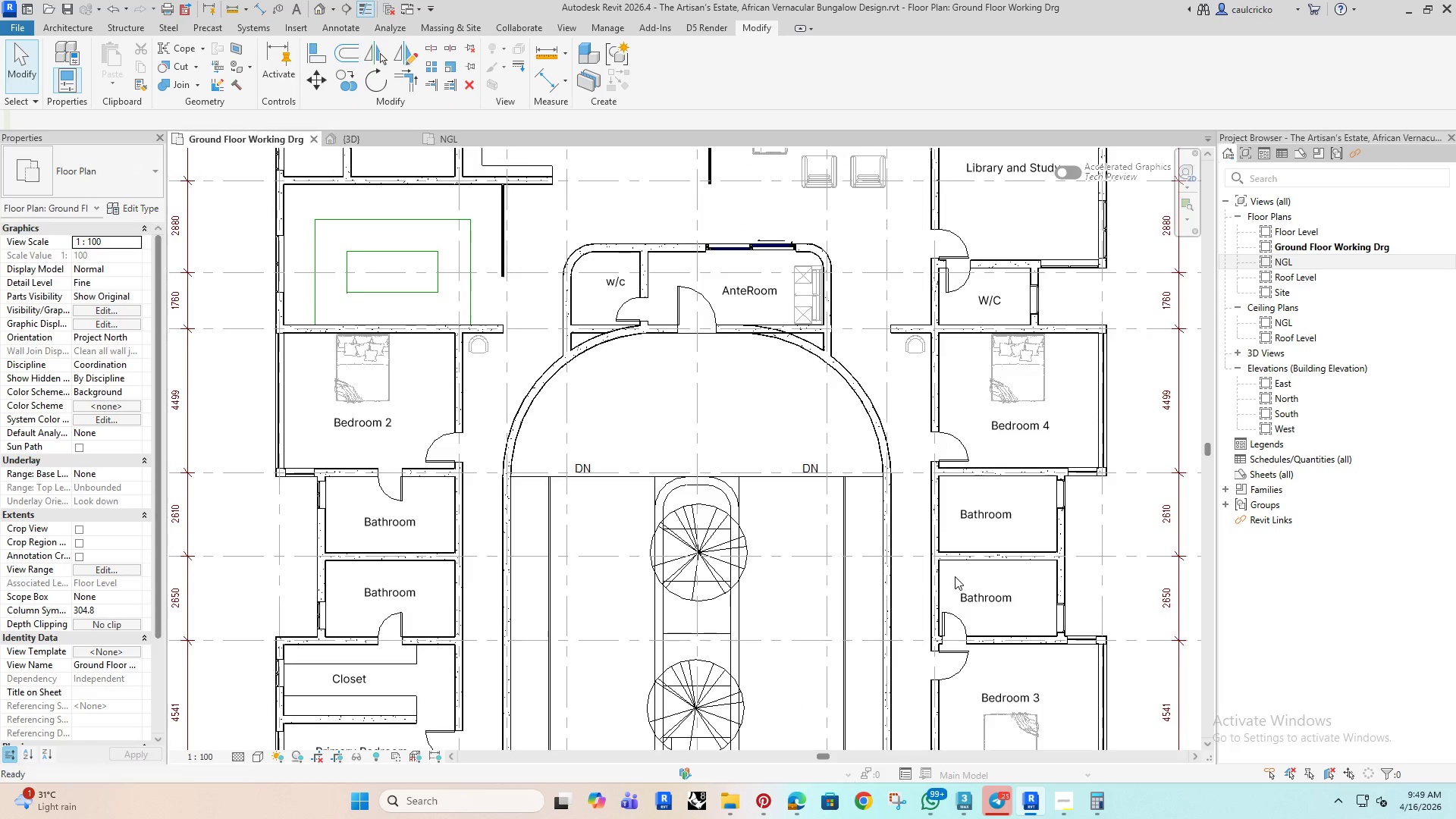 
key(Control+Z)
 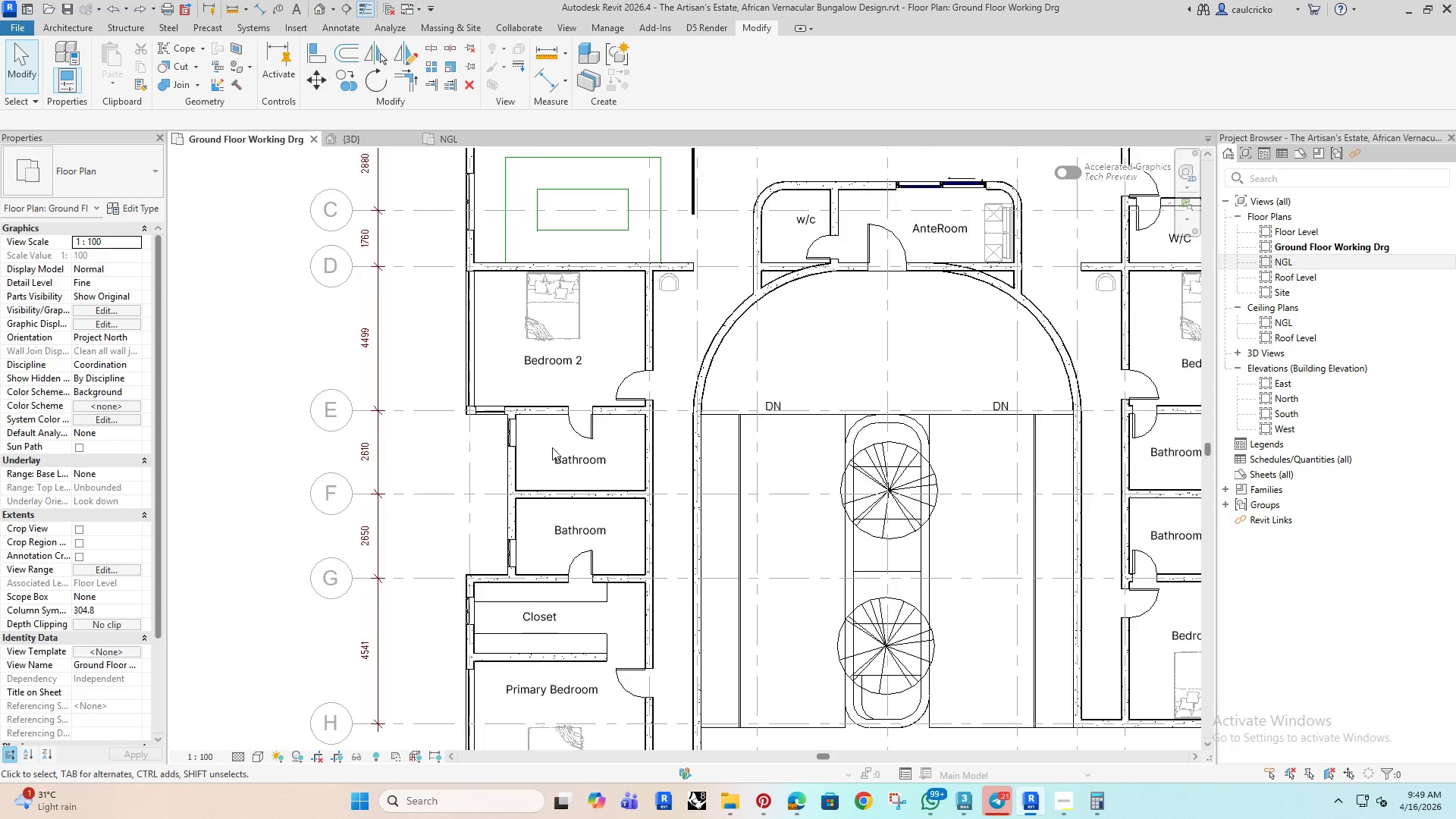 
left_click([730, 799])
 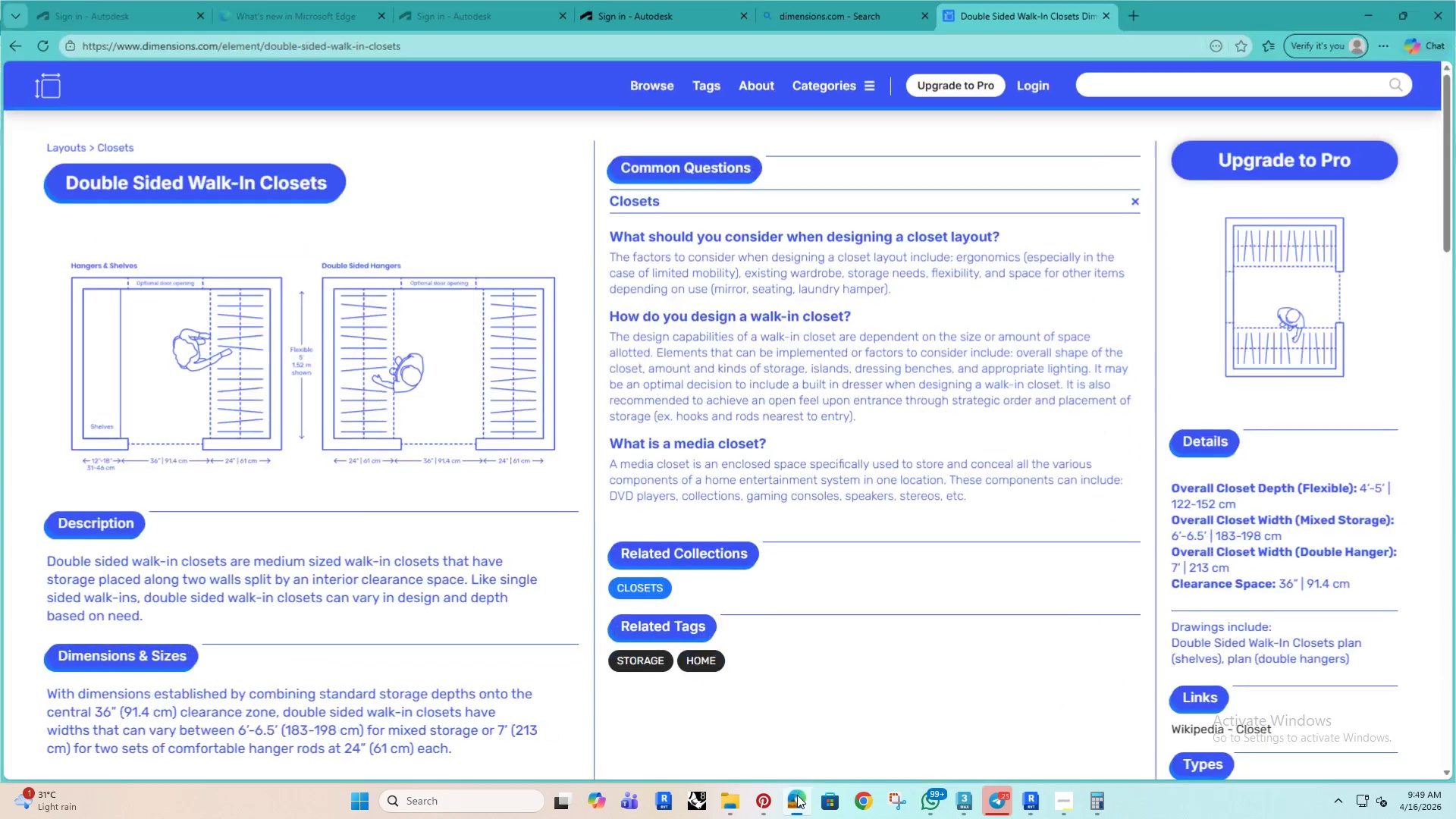 
left_click([1141, 87])
 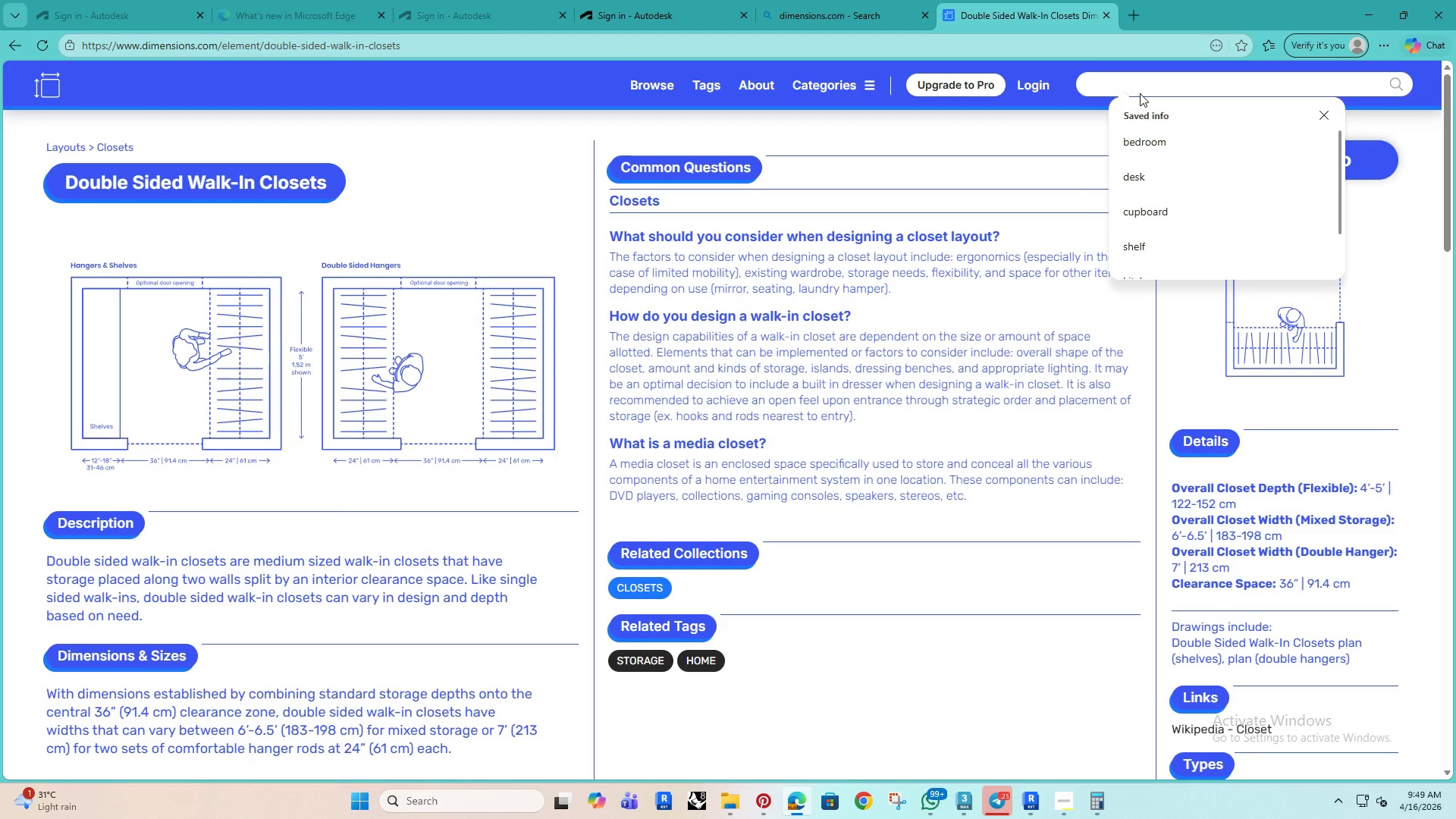 
type(bathroom)
 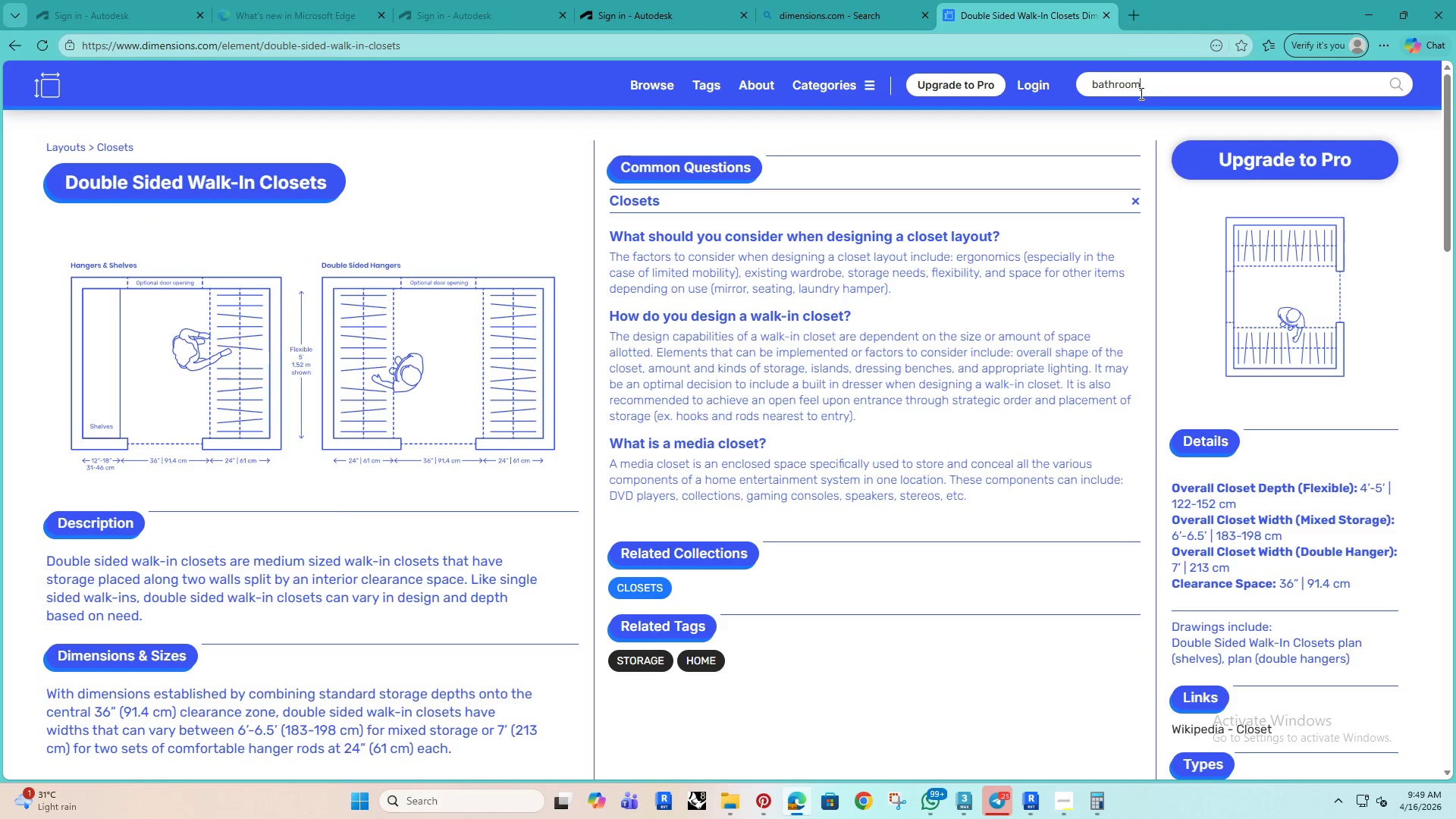 
key(Enter)
 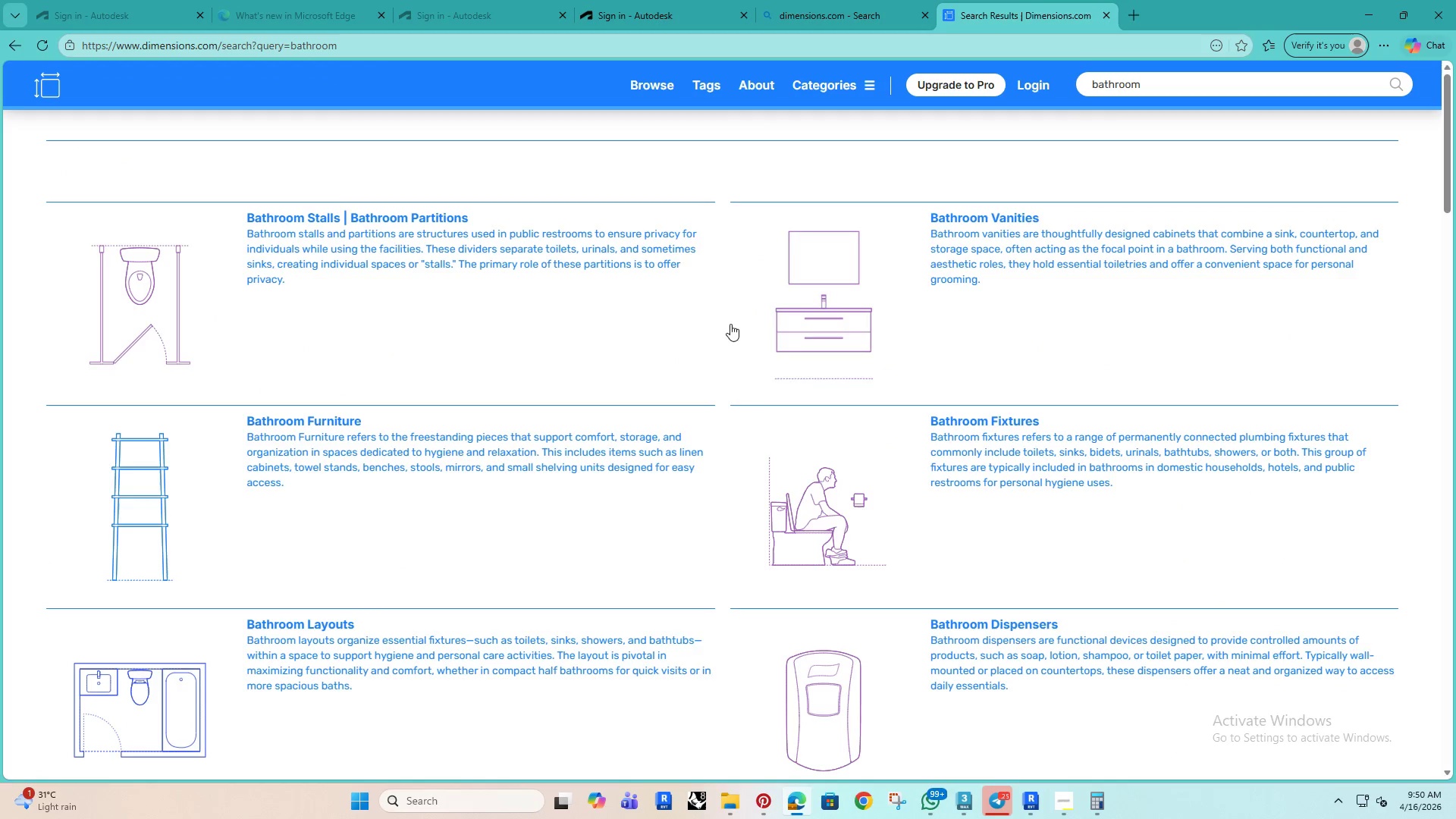 
scroll: coordinate [360, 277], scroll_direction: down, amount: 4.0
 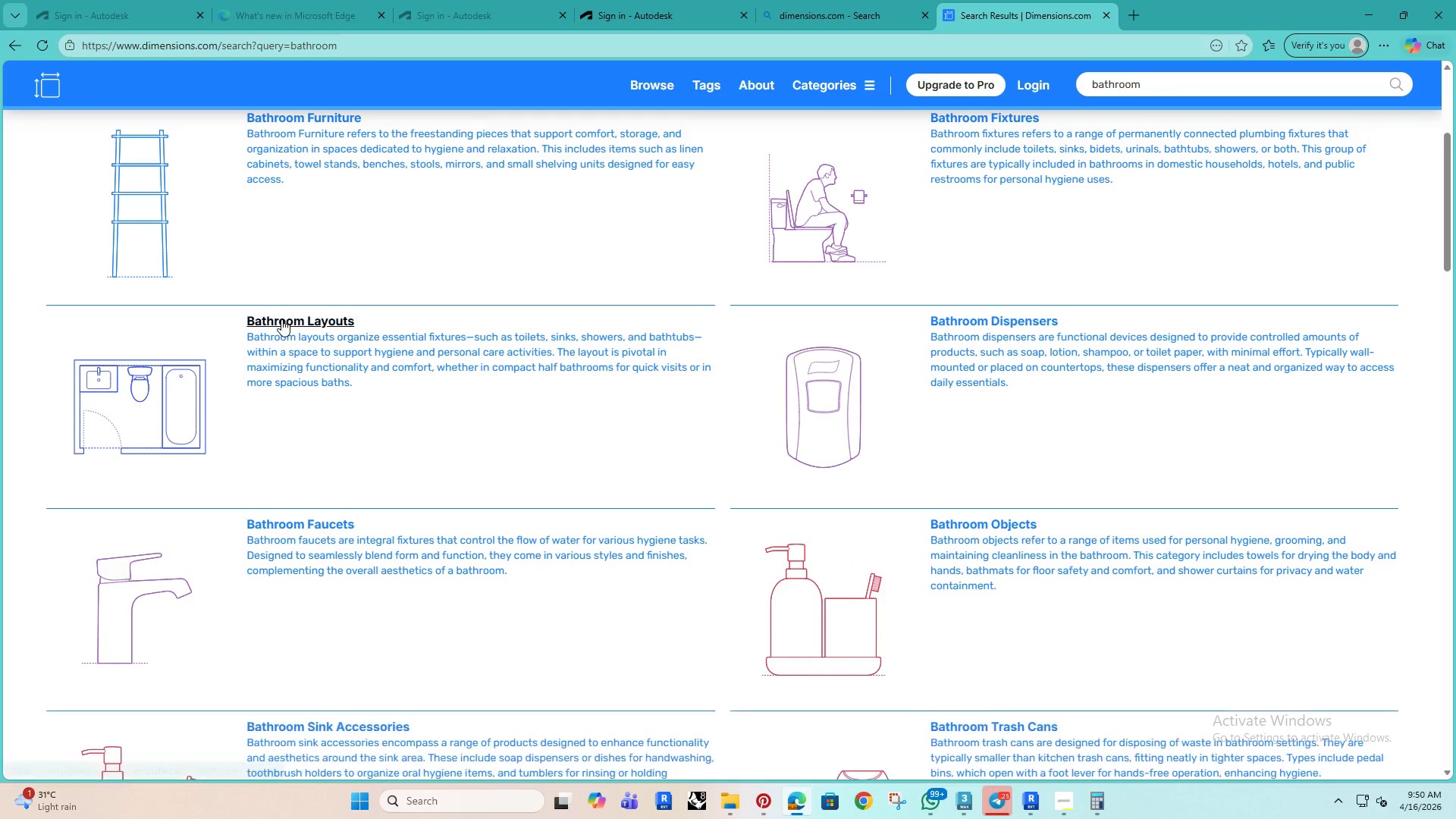 
left_click([281, 320])
 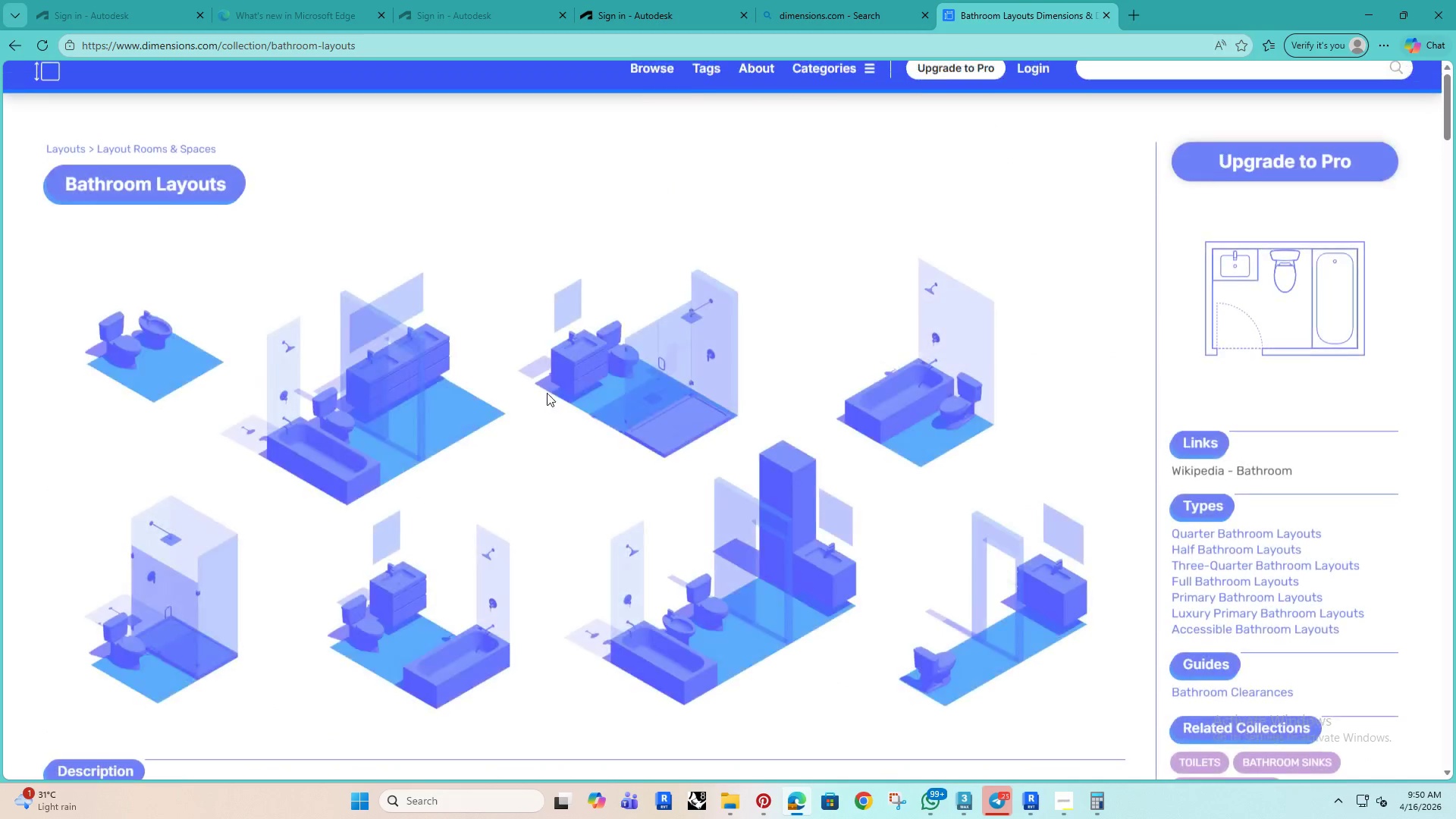 
scroll: coordinate [773, 412], scroll_direction: down, amount: 32.0
 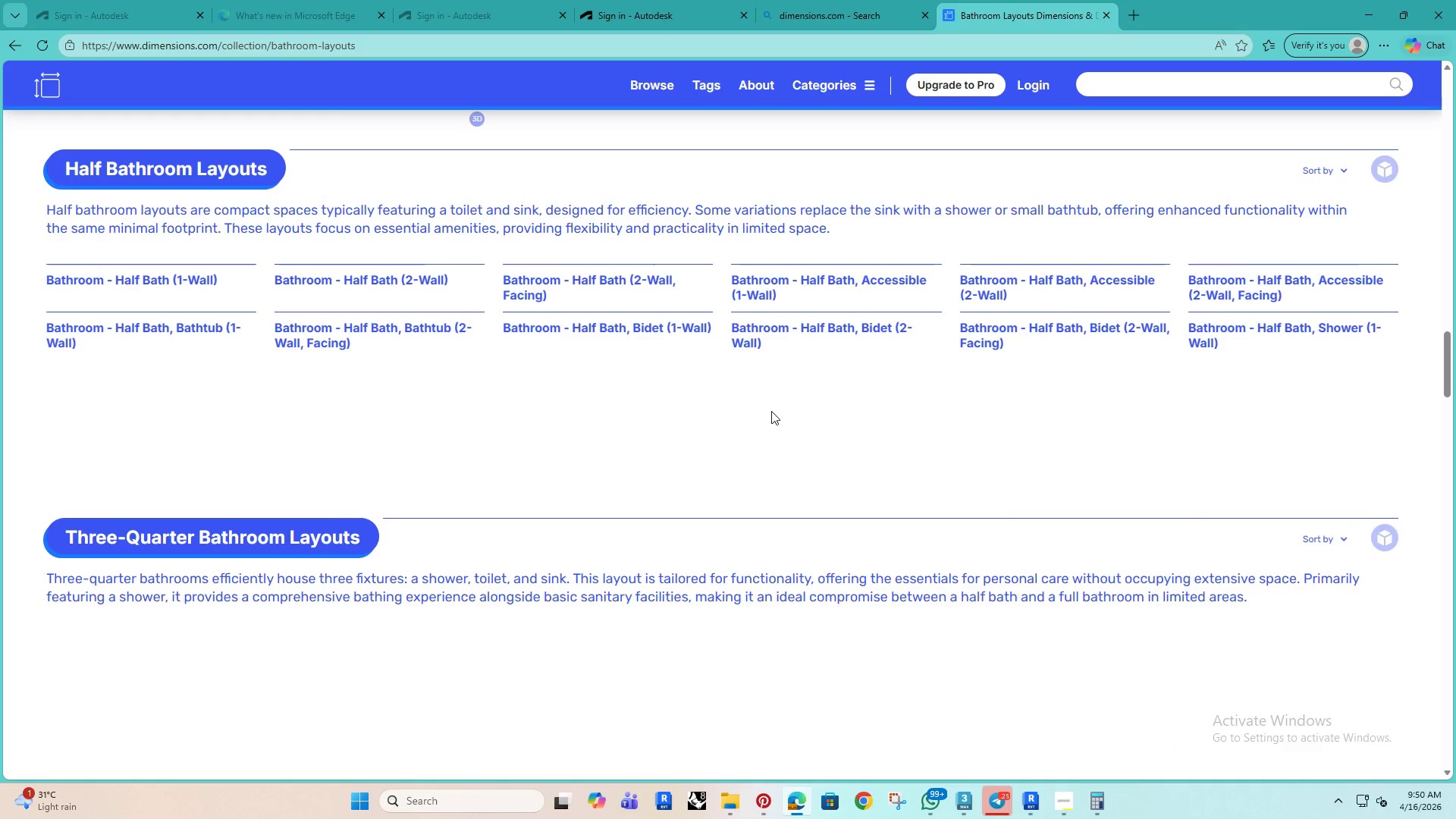 
scroll: coordinate [769, 383], scroll_direction: up, amount: 21.0
 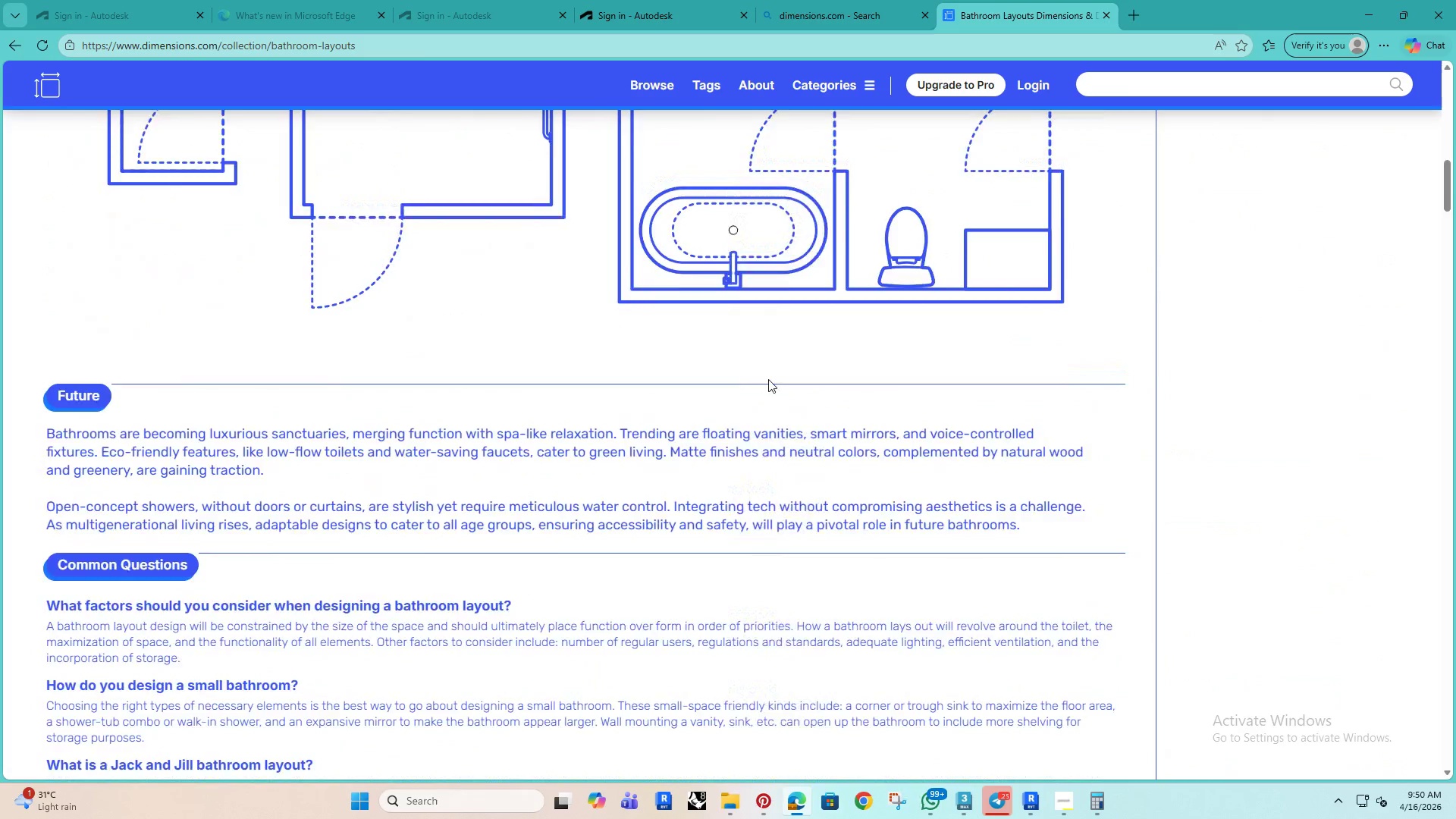 
scroll: coordinate [746, 411], scroll_direction: down, amount: 42.0
 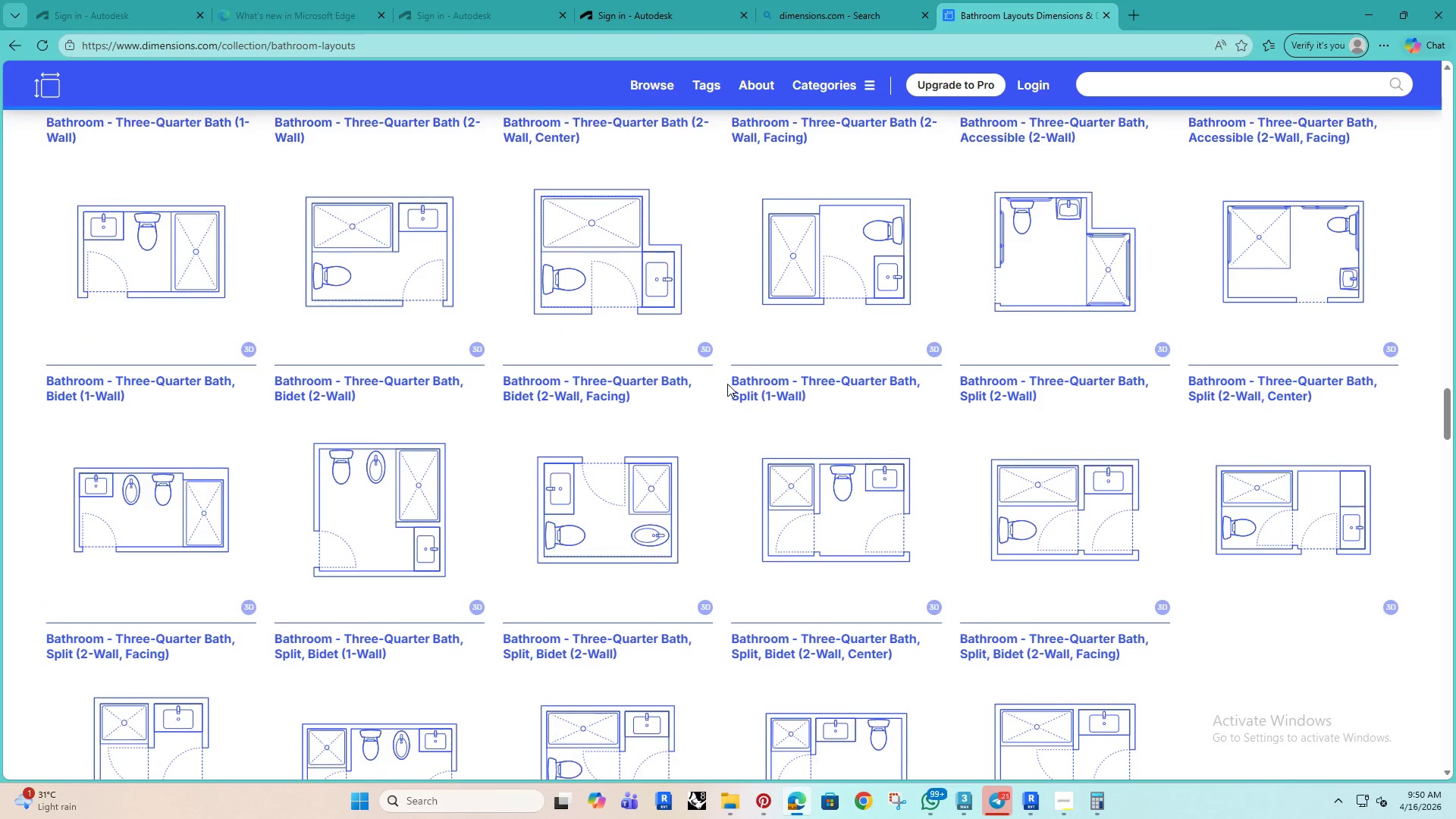 
wait(9.11)
 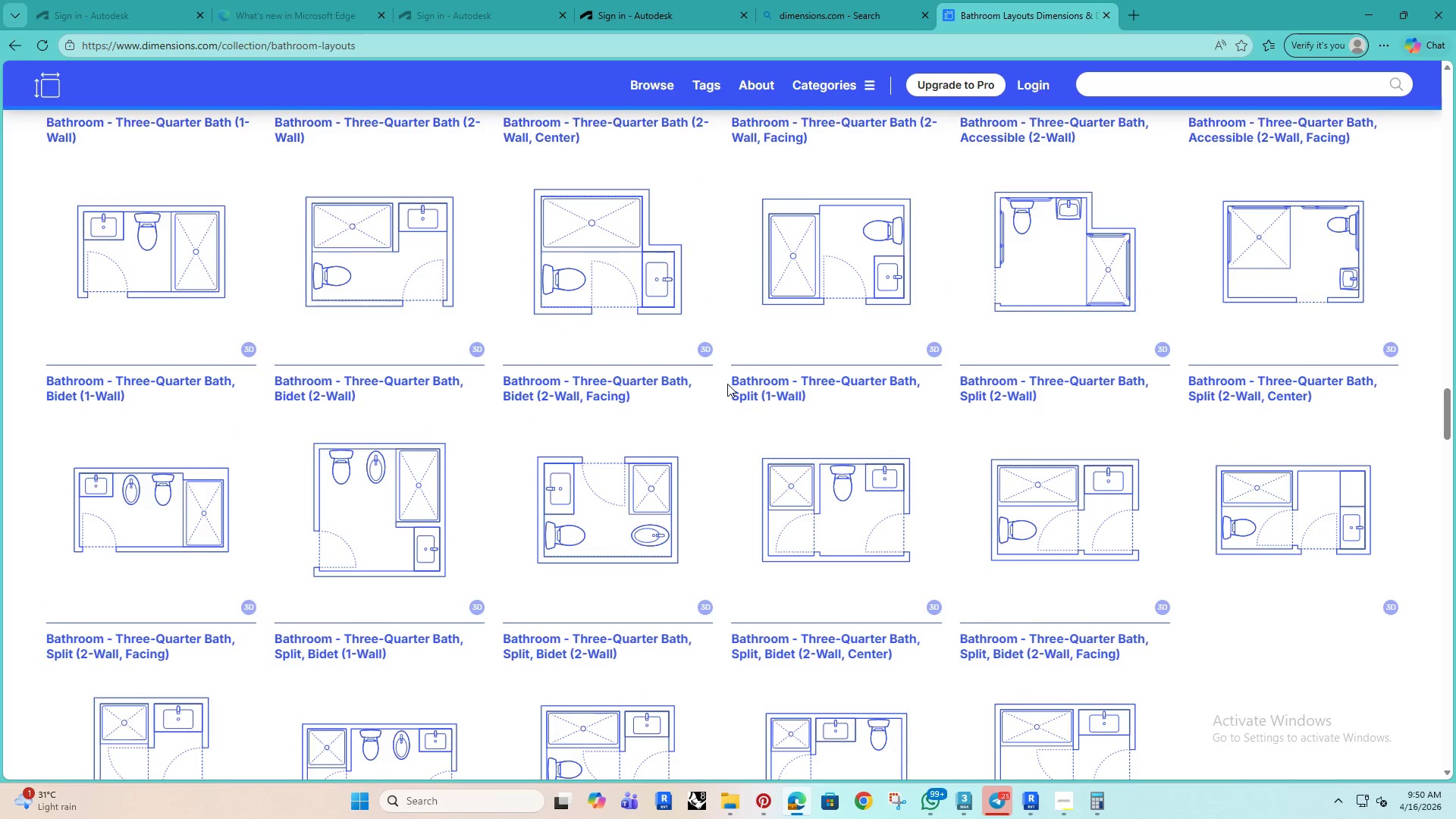 
scroll: coordinate [620, 367], scroll_direction: down, amount: 9.0
 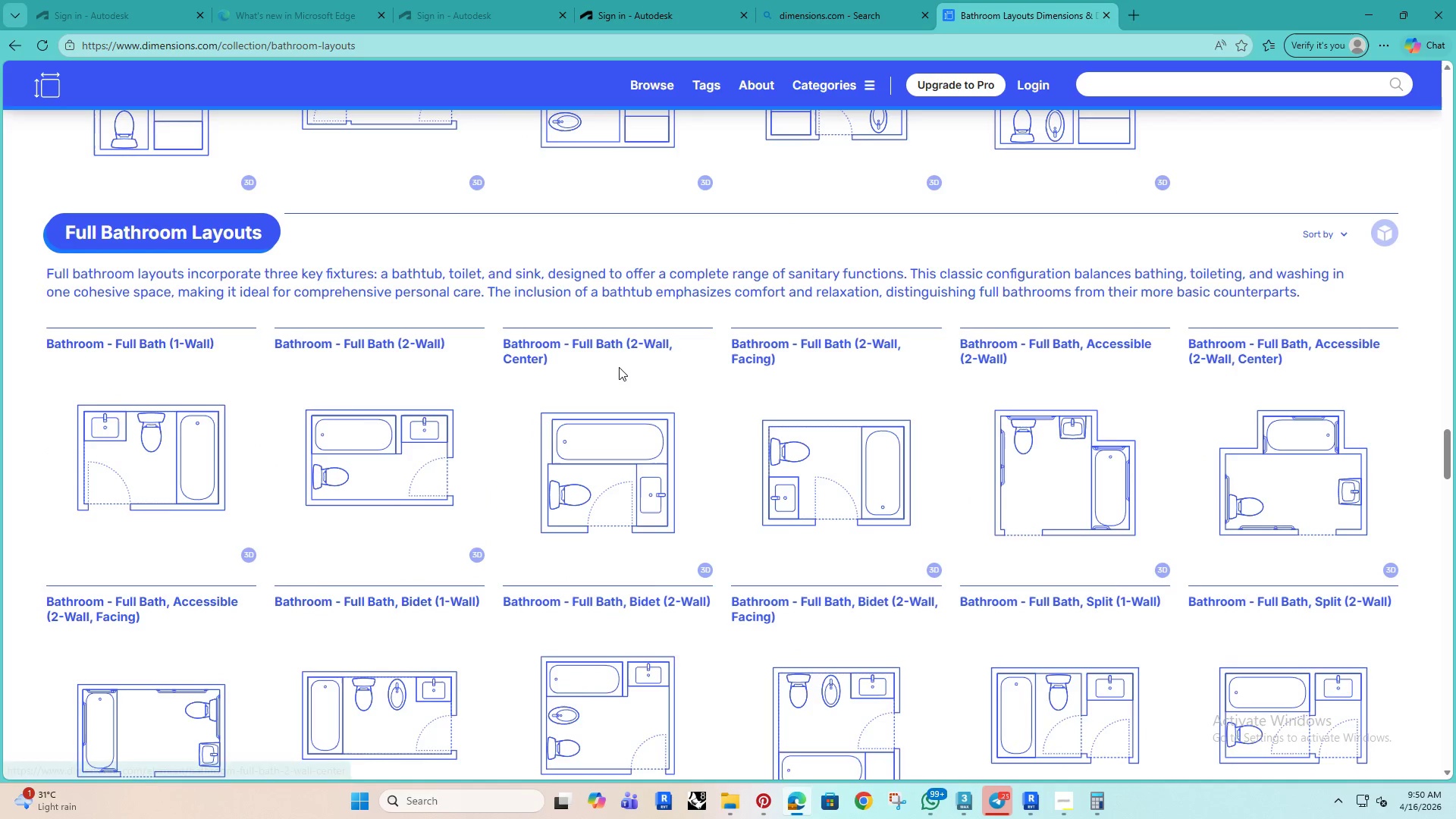 
scroll: coordinate [617, 367], scroll_direction: up, amount: 6.0
 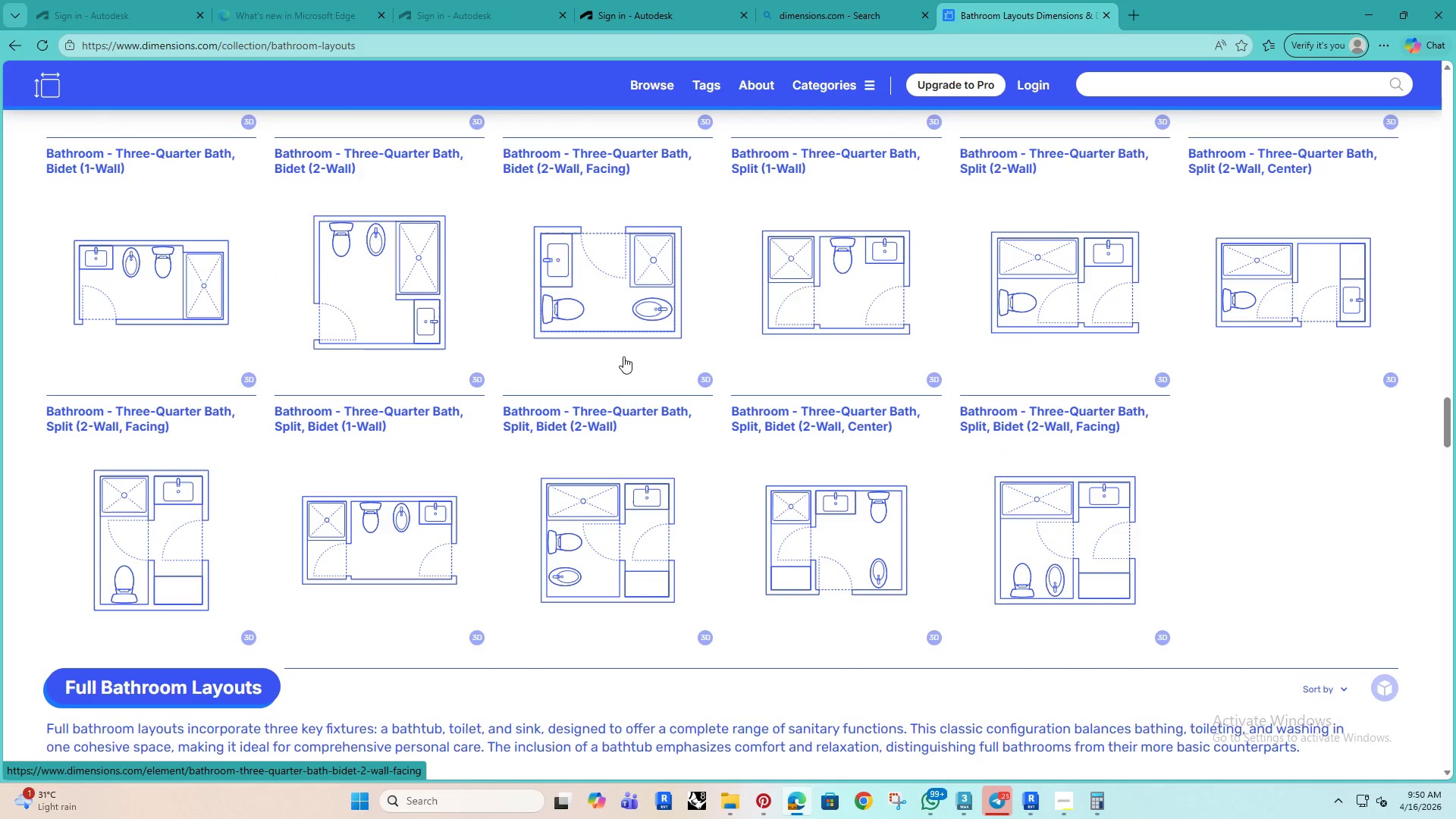 
scroll: coordinate [935, 449], scroll_direction: down, amount: 28.0
 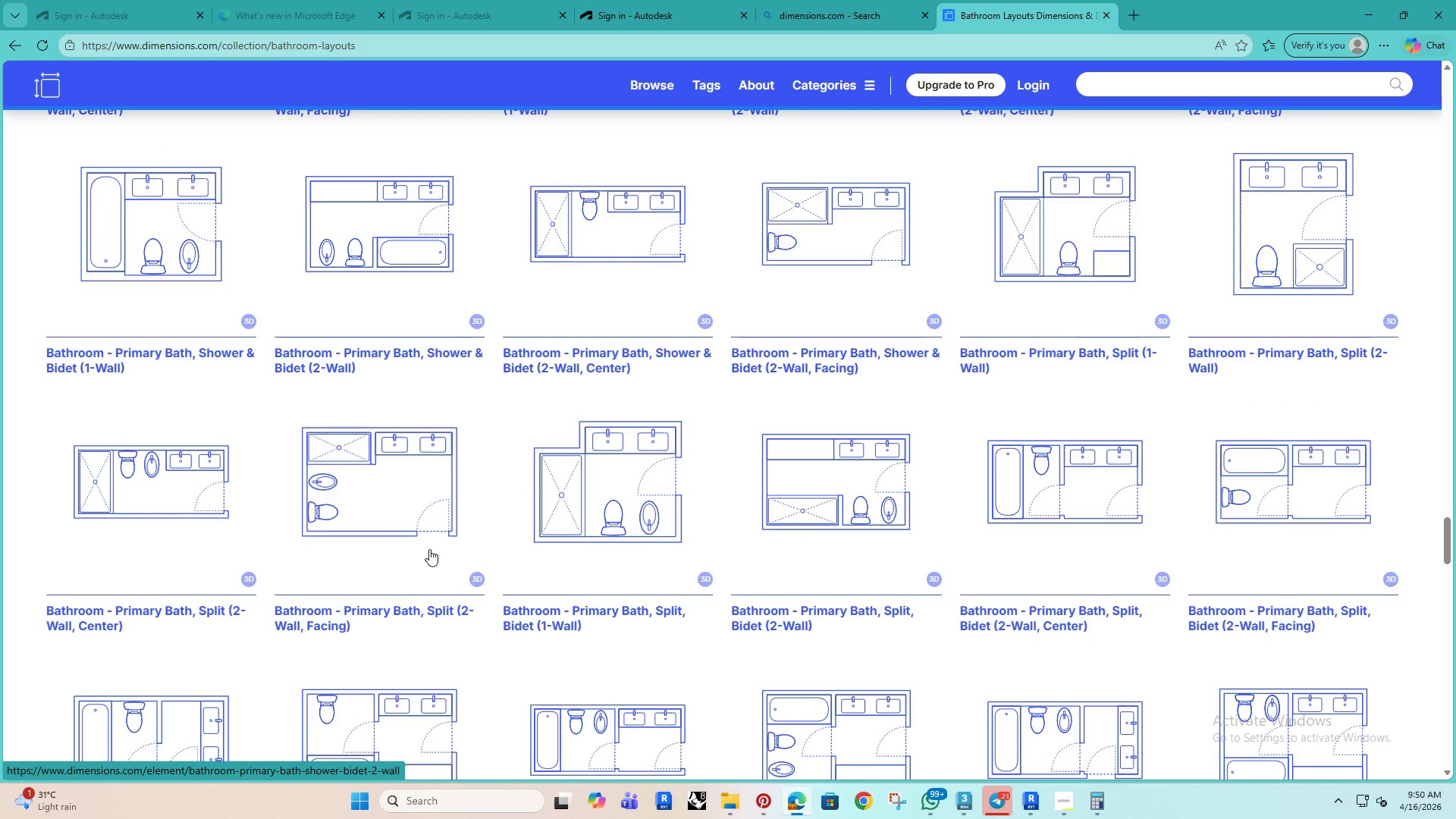 
scroll: coordinate [429, 549], scroll_direction: down, amount: 4.0
 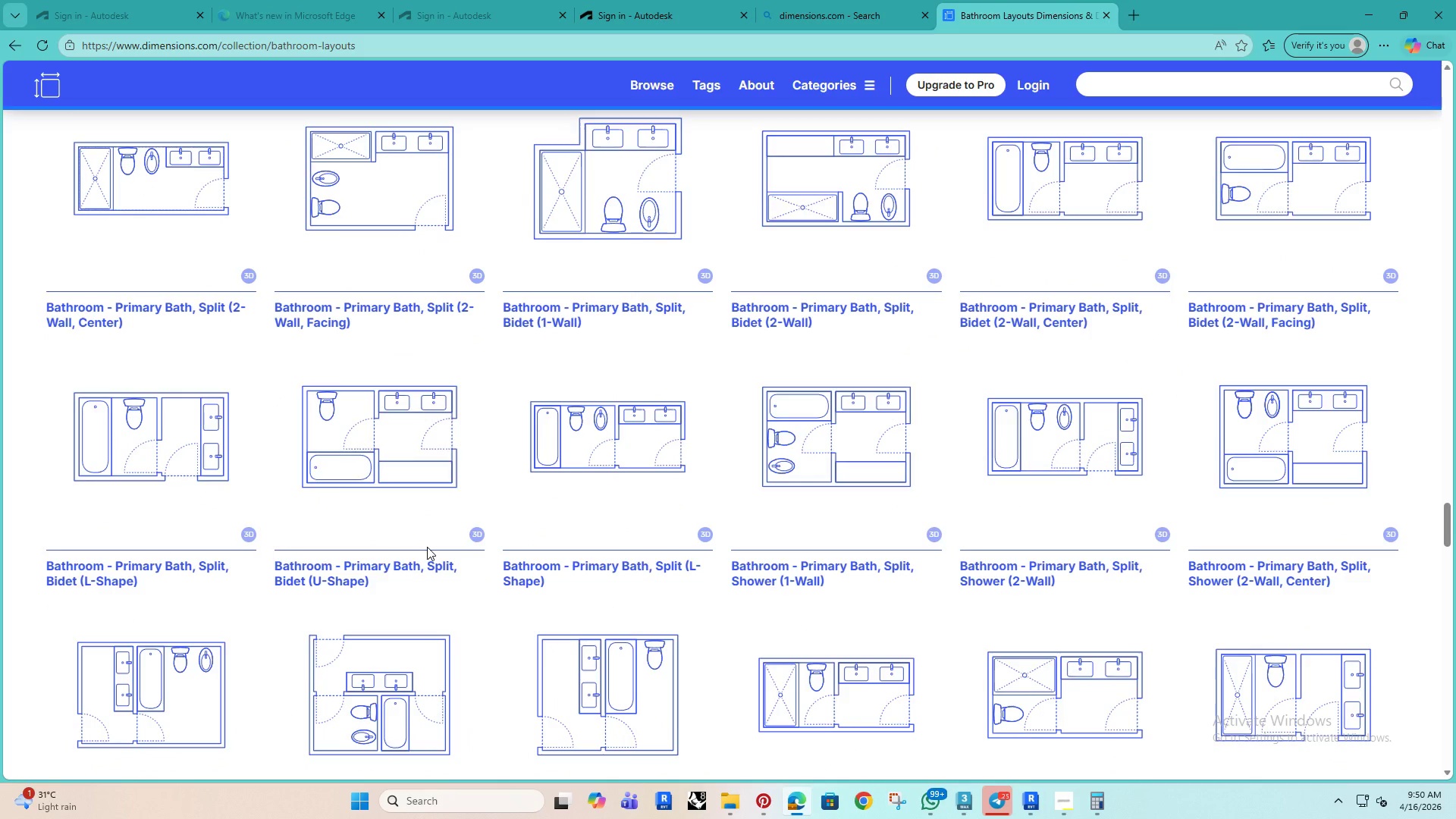 
wait(9.44)
 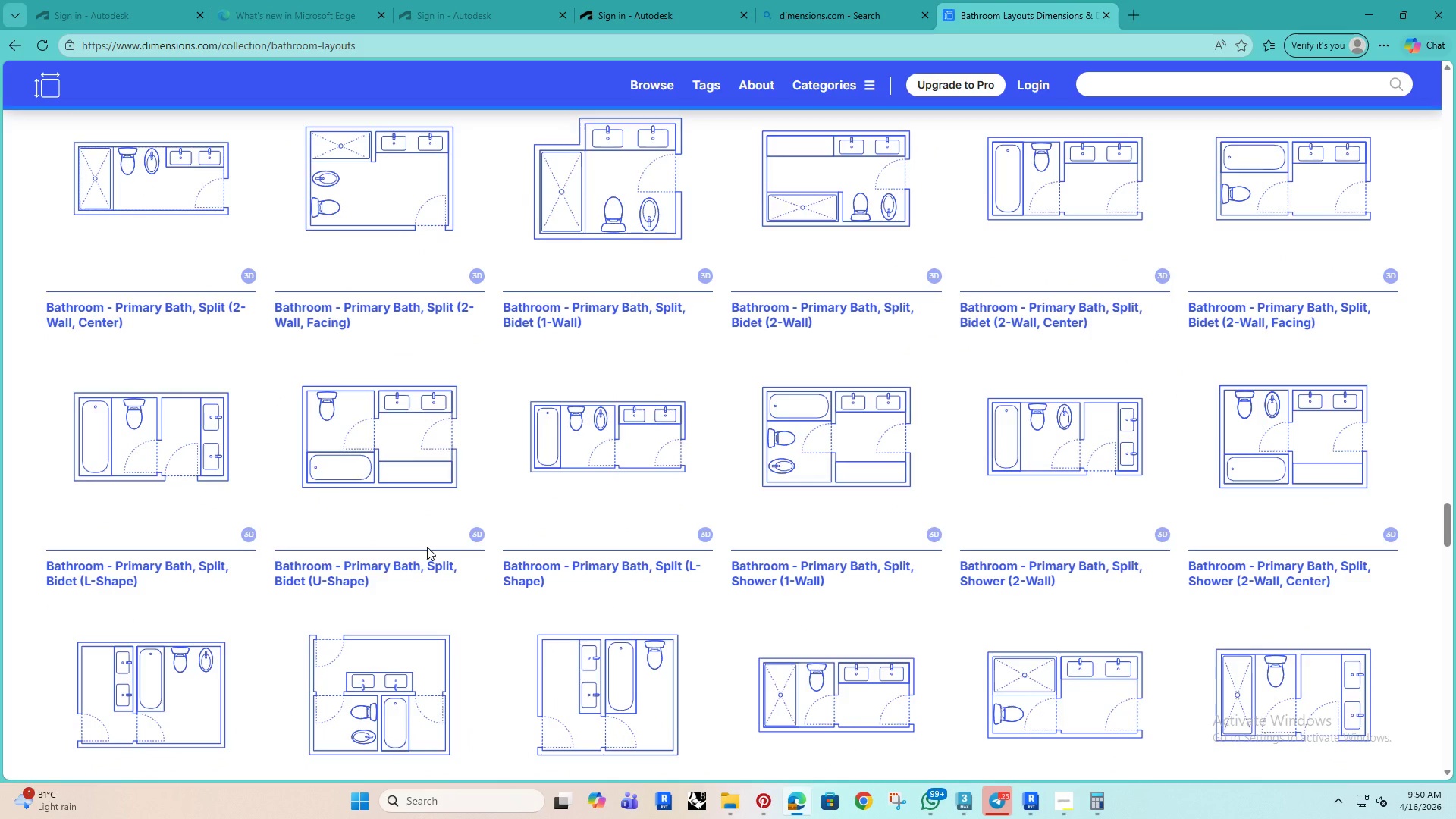 
left_click([1380, 9])
 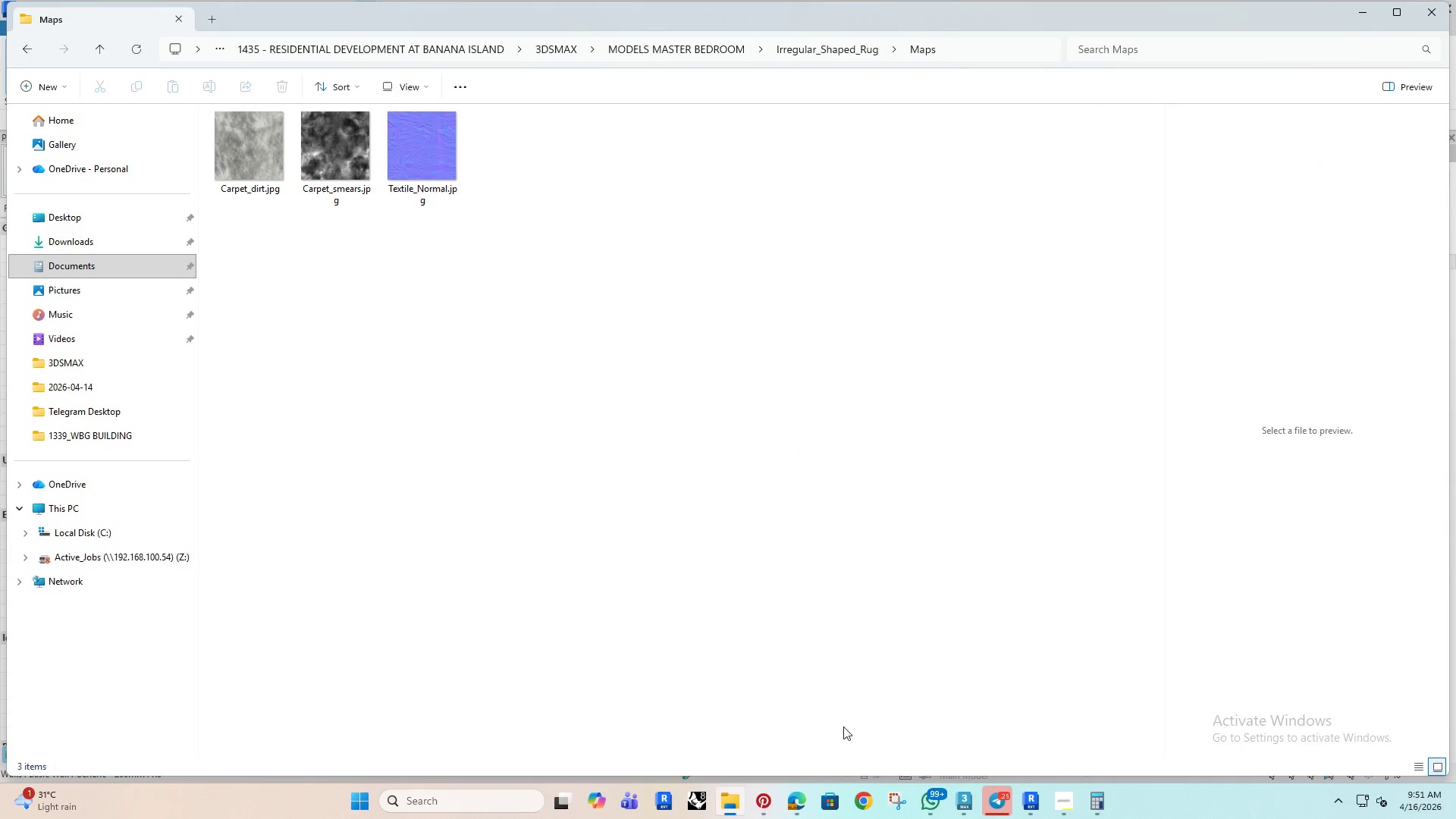 
left_click([977, 803])
 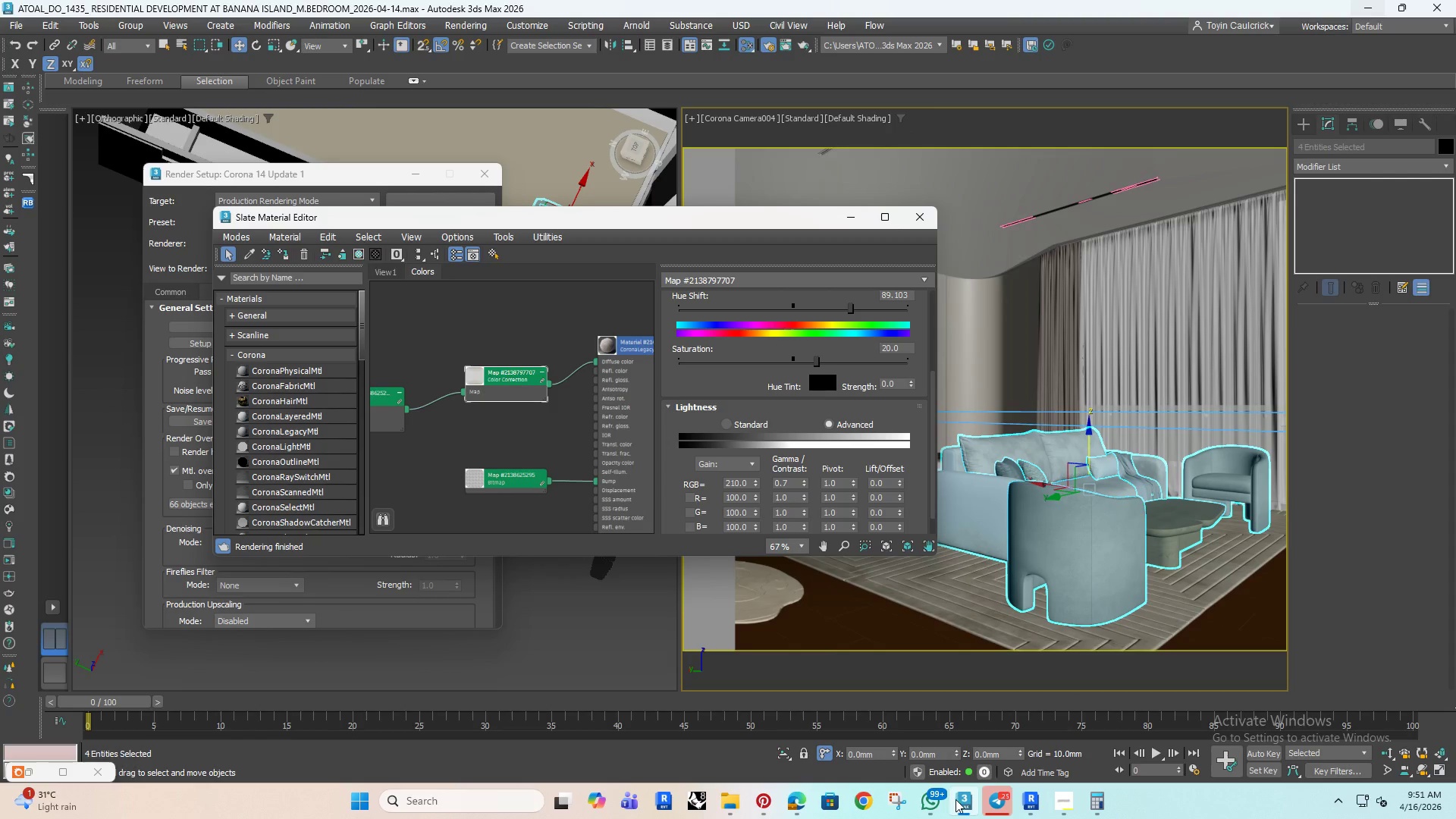 
left_click([962, 802])
 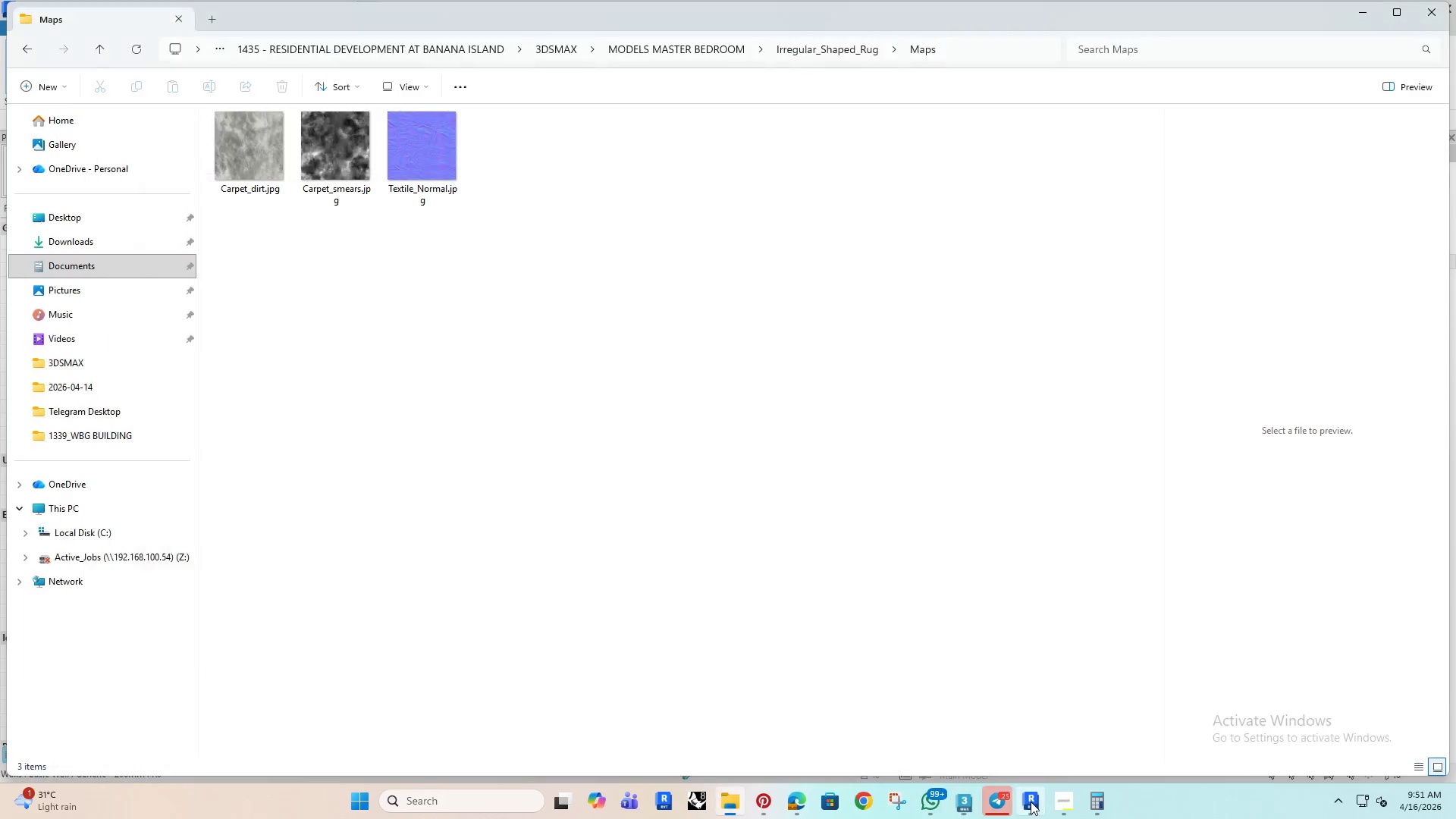 
left_click([1033, 800])
 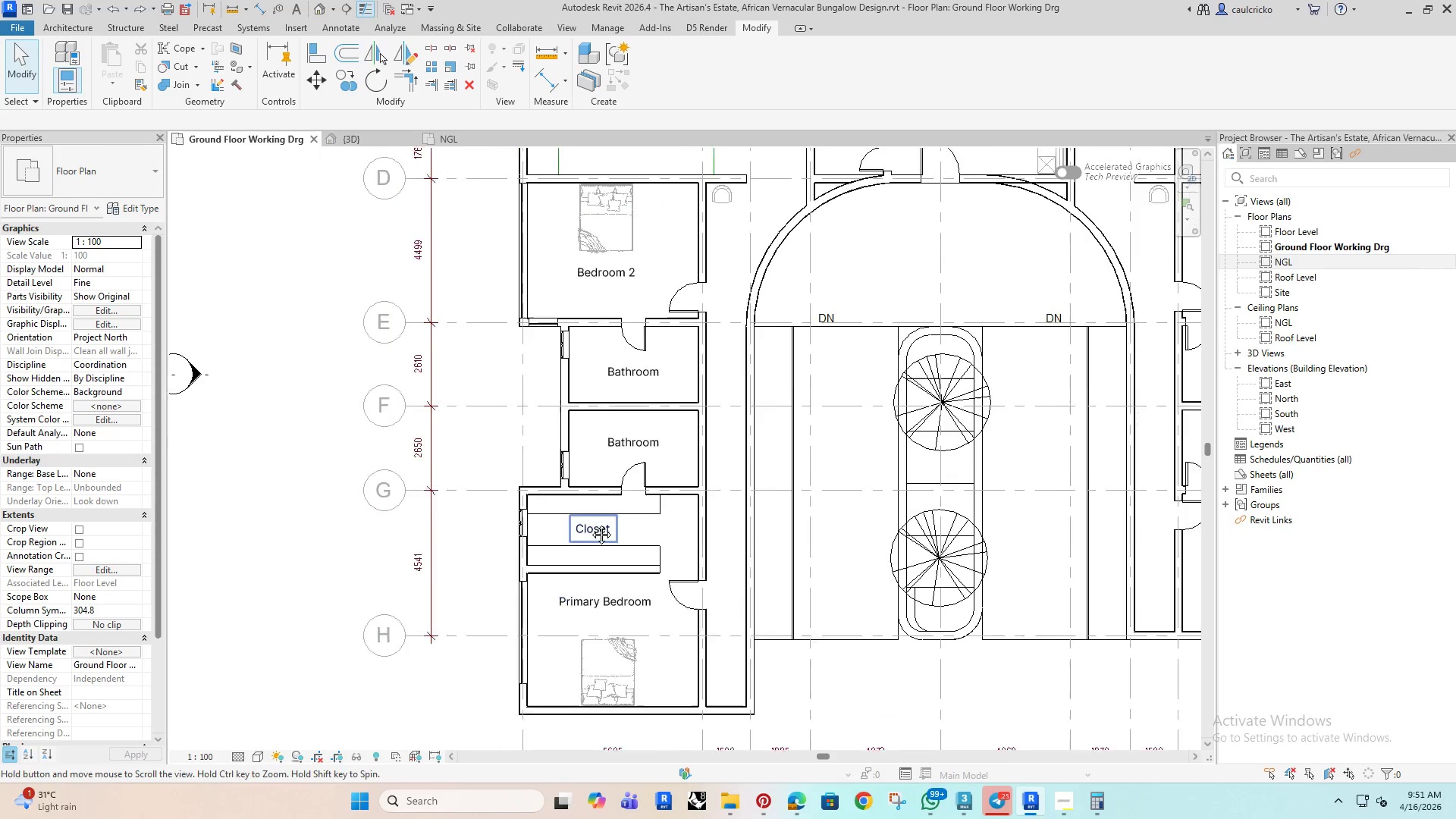 
scroll: coordinate [652, 435], scroll_direction: up, amount: 5.0
 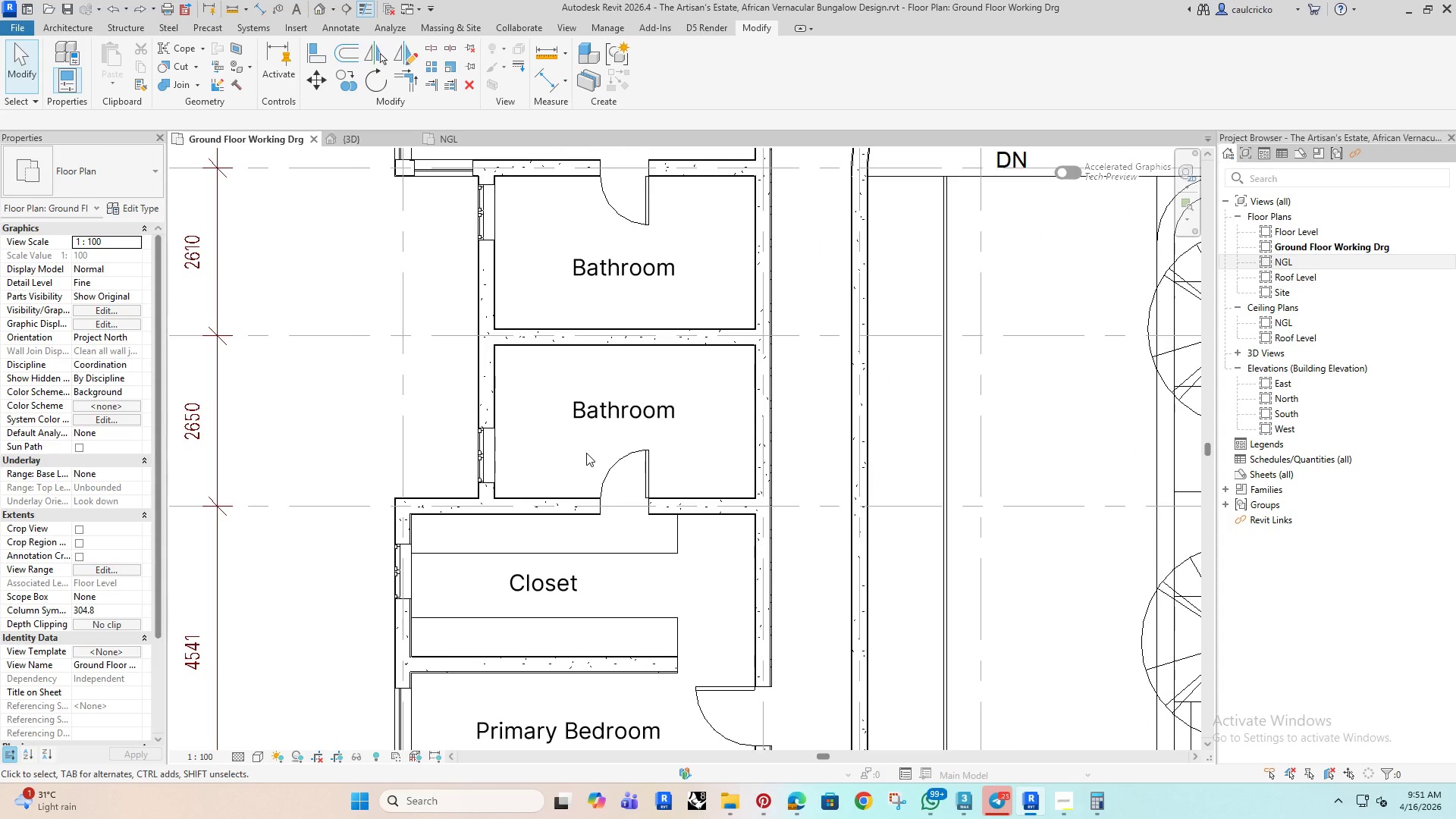 
type(wa)
 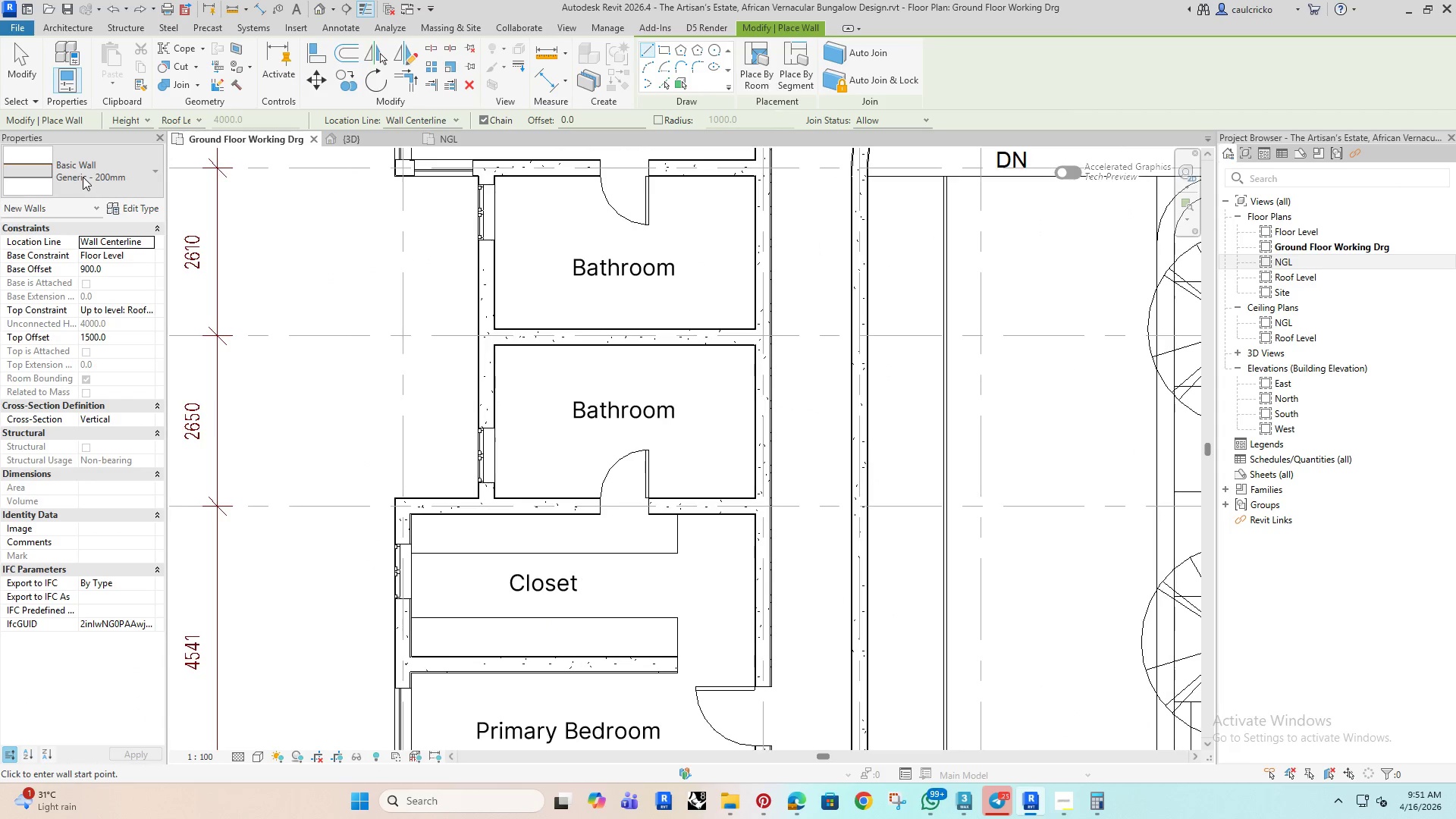 
left_click([133, 212])
 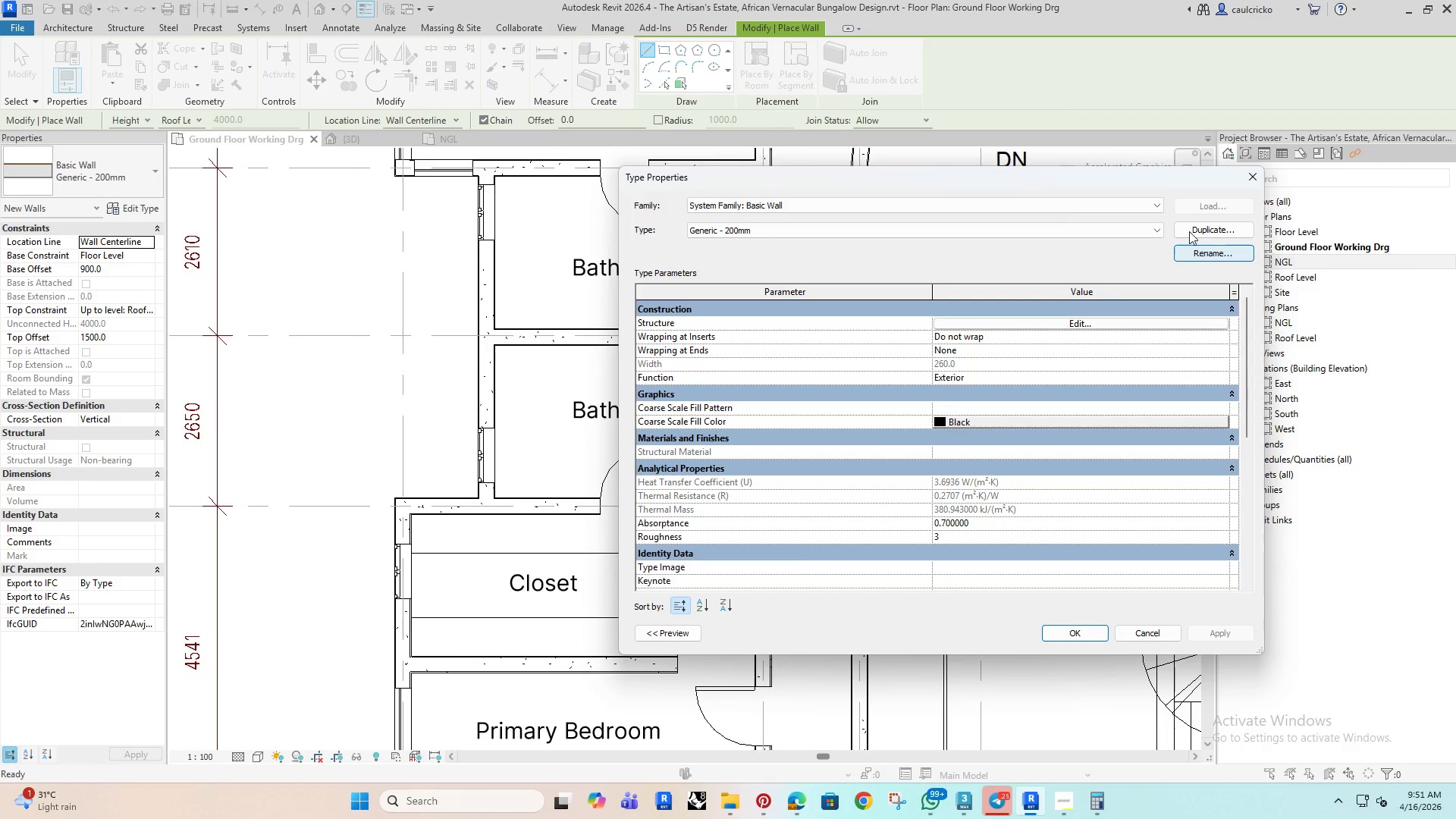 
left_click([1205, 252])
 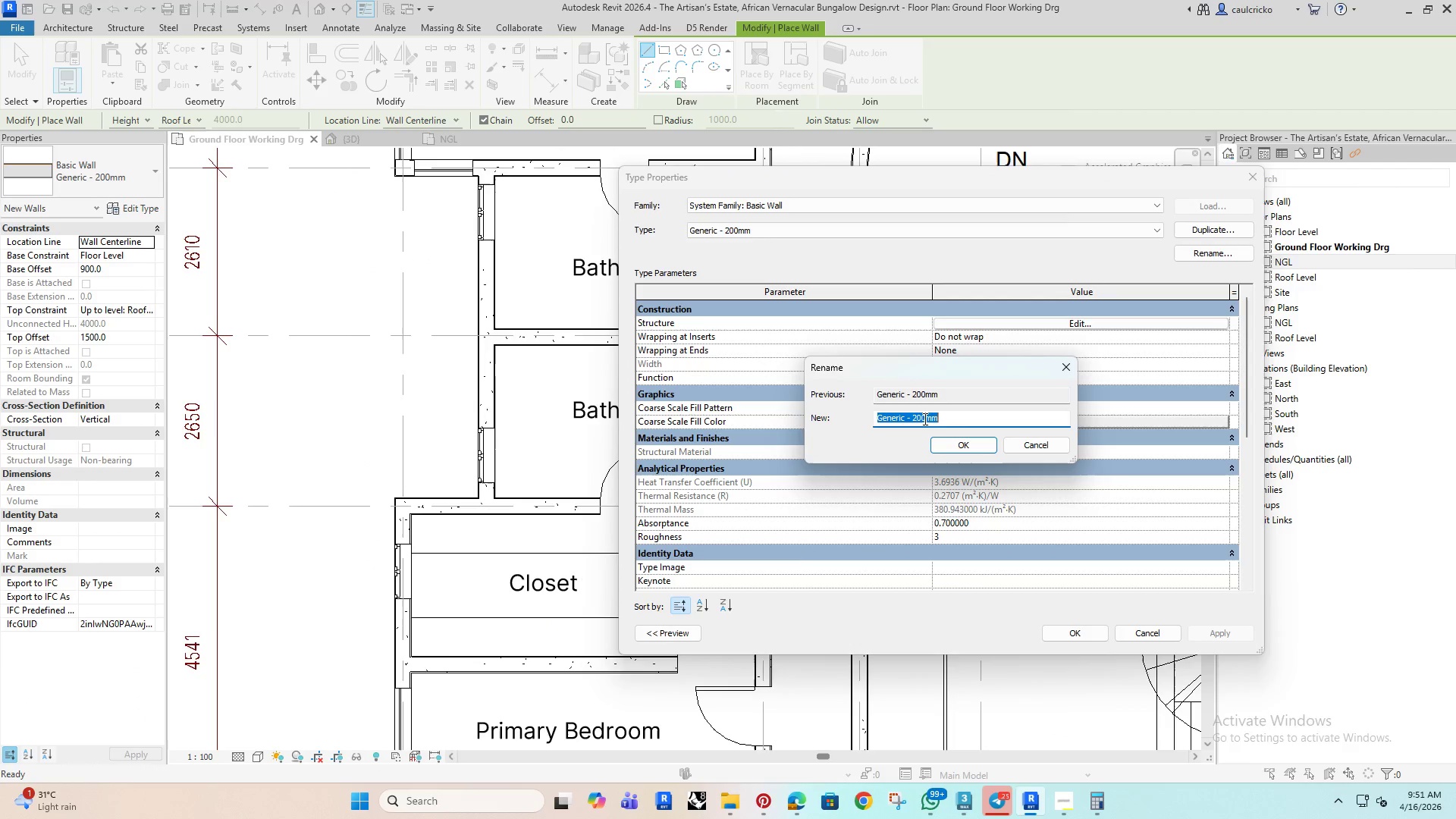 
left_click([948, 412])
 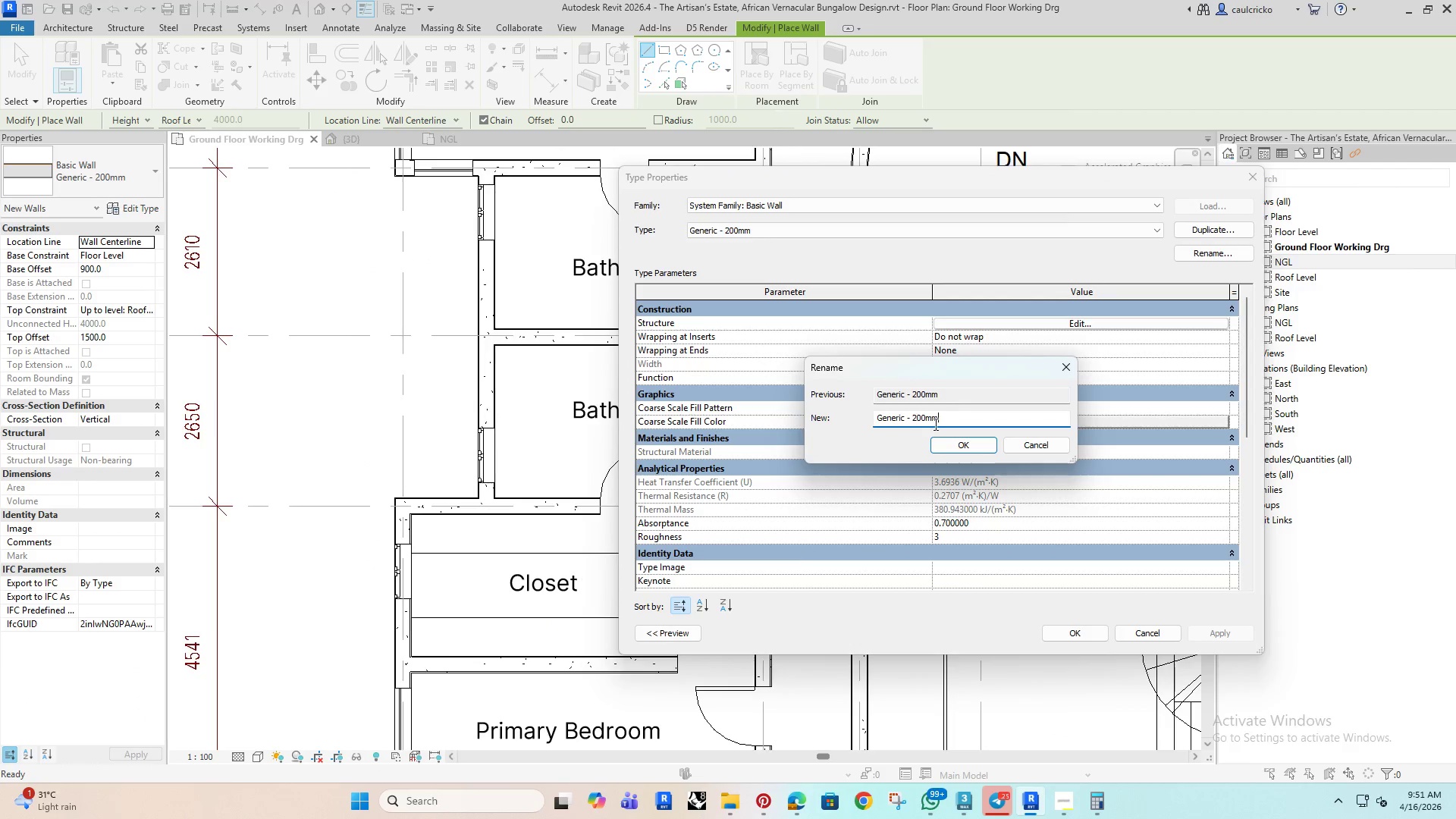 
left_click_drag(start_coordinate=[948, 419], to_coordinate=[917, 430])
 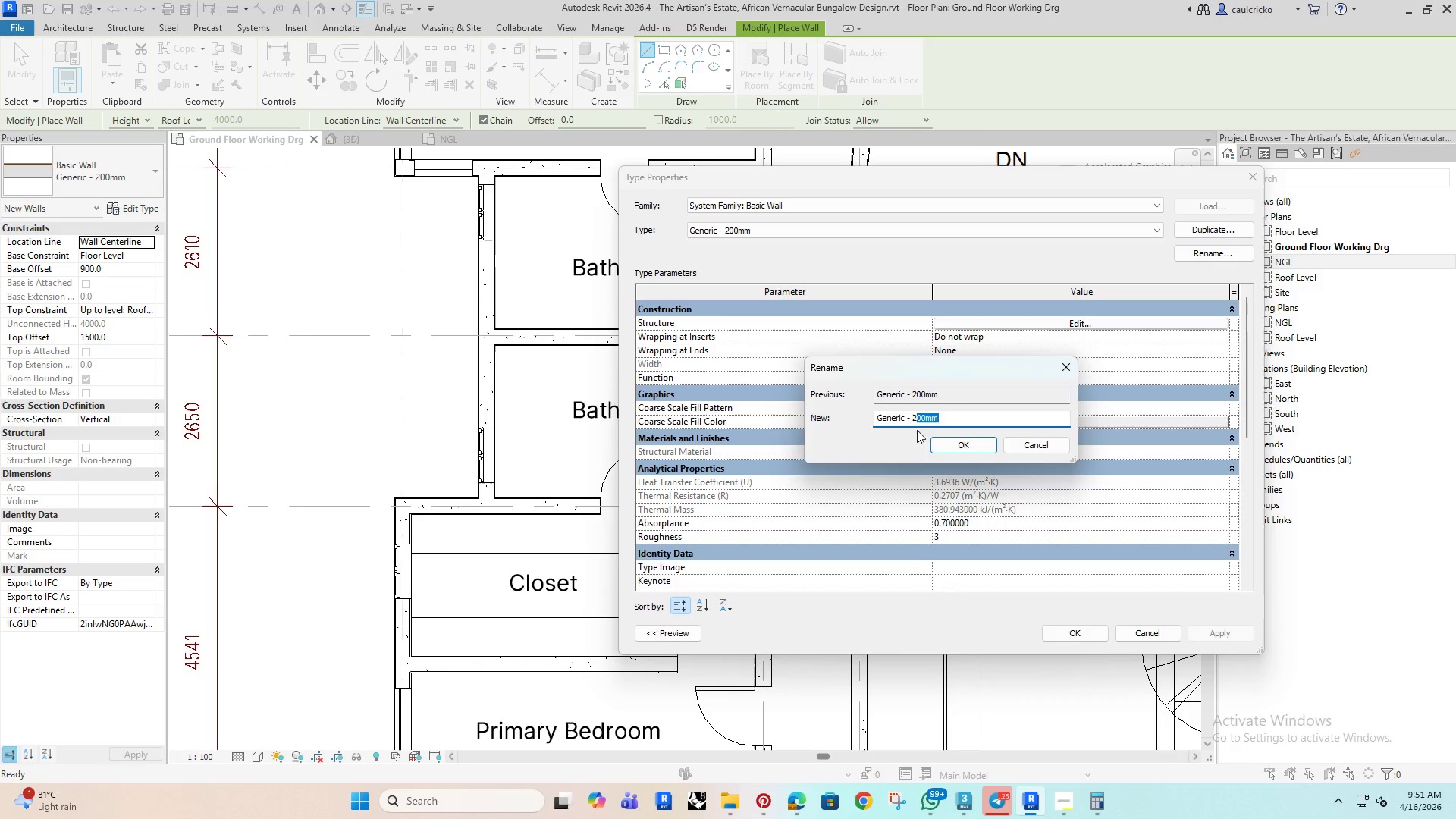 
type(30mm)
 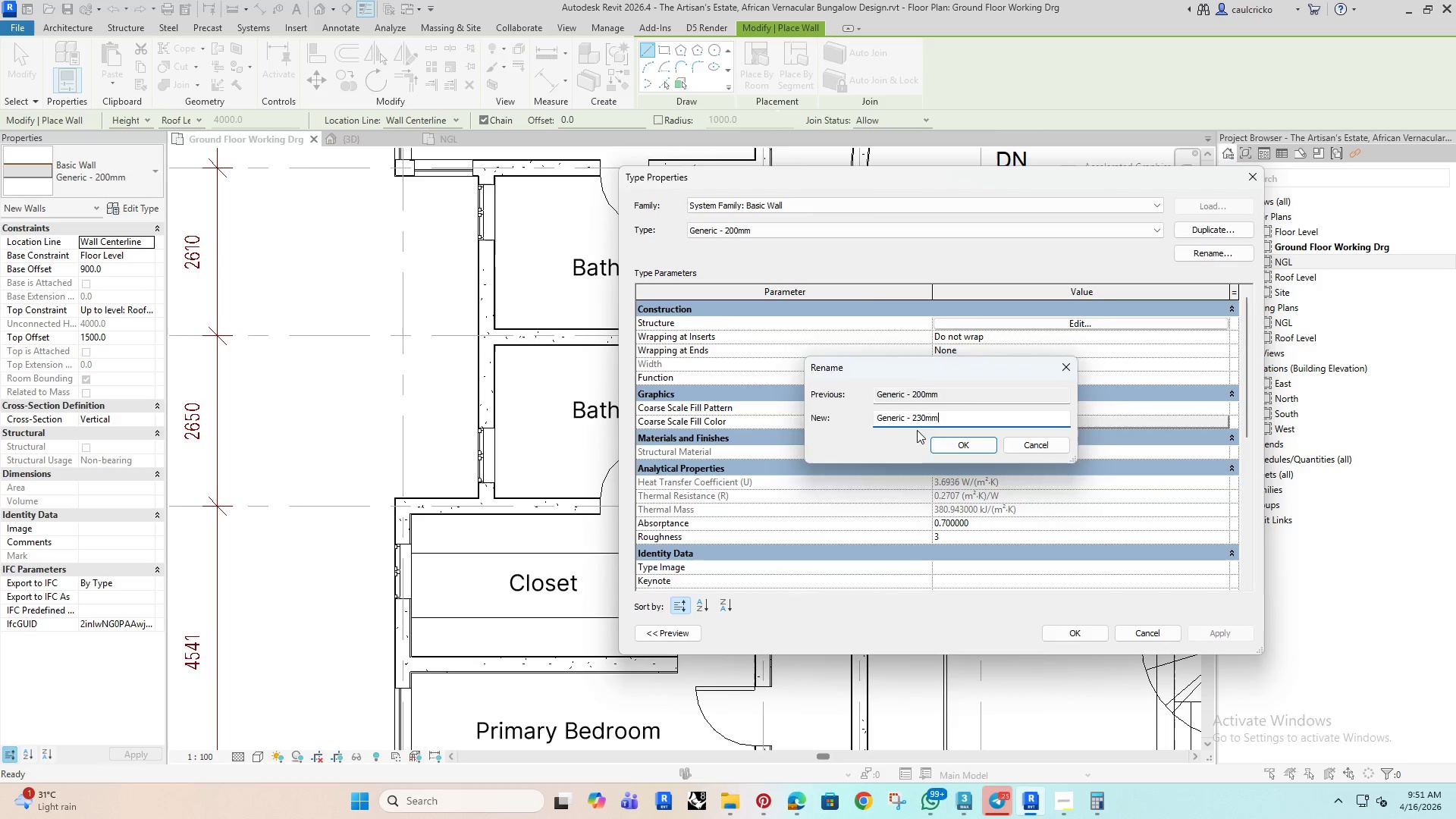 
key(Enter)
 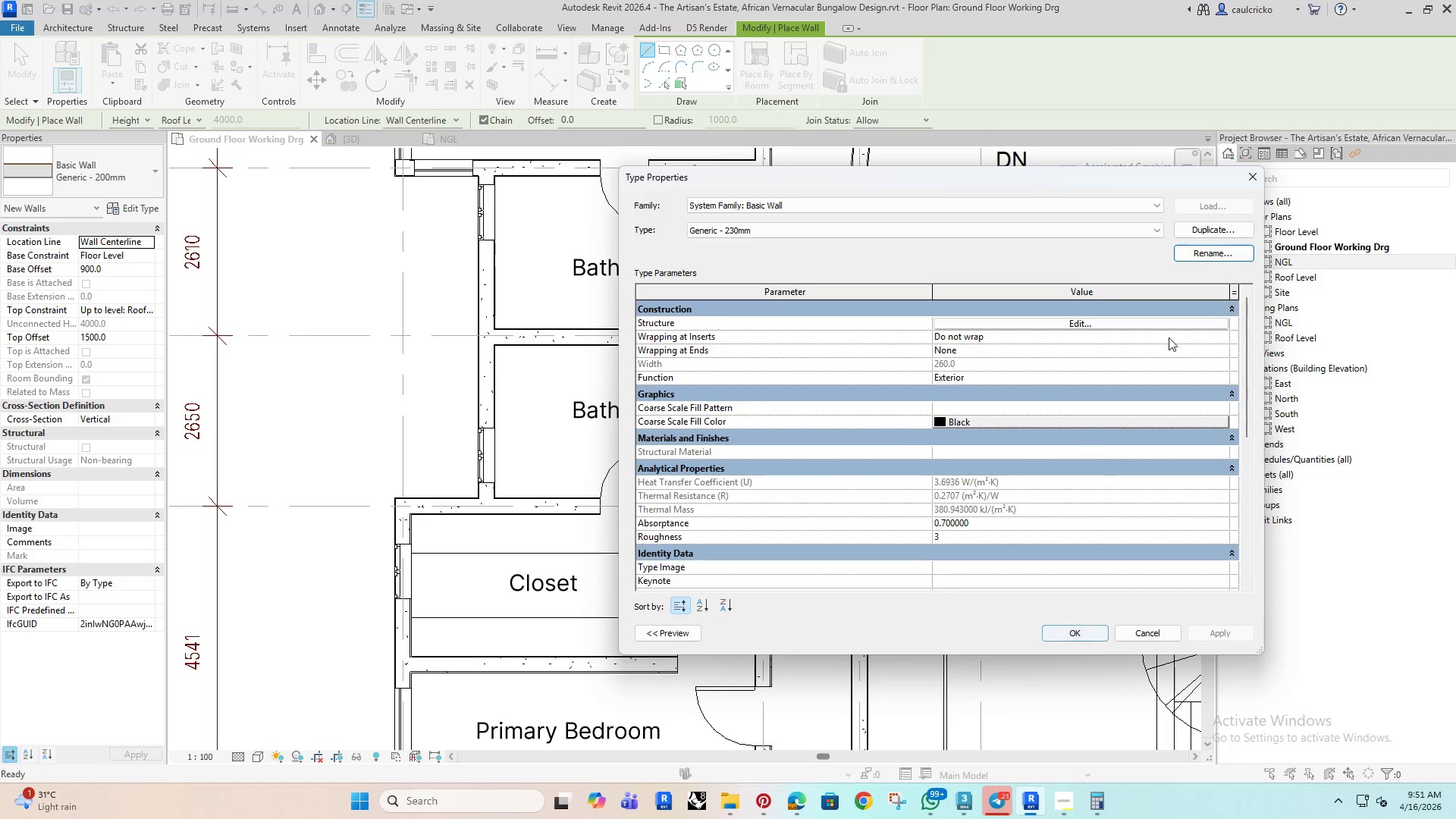 
left_click([1195, 231])
 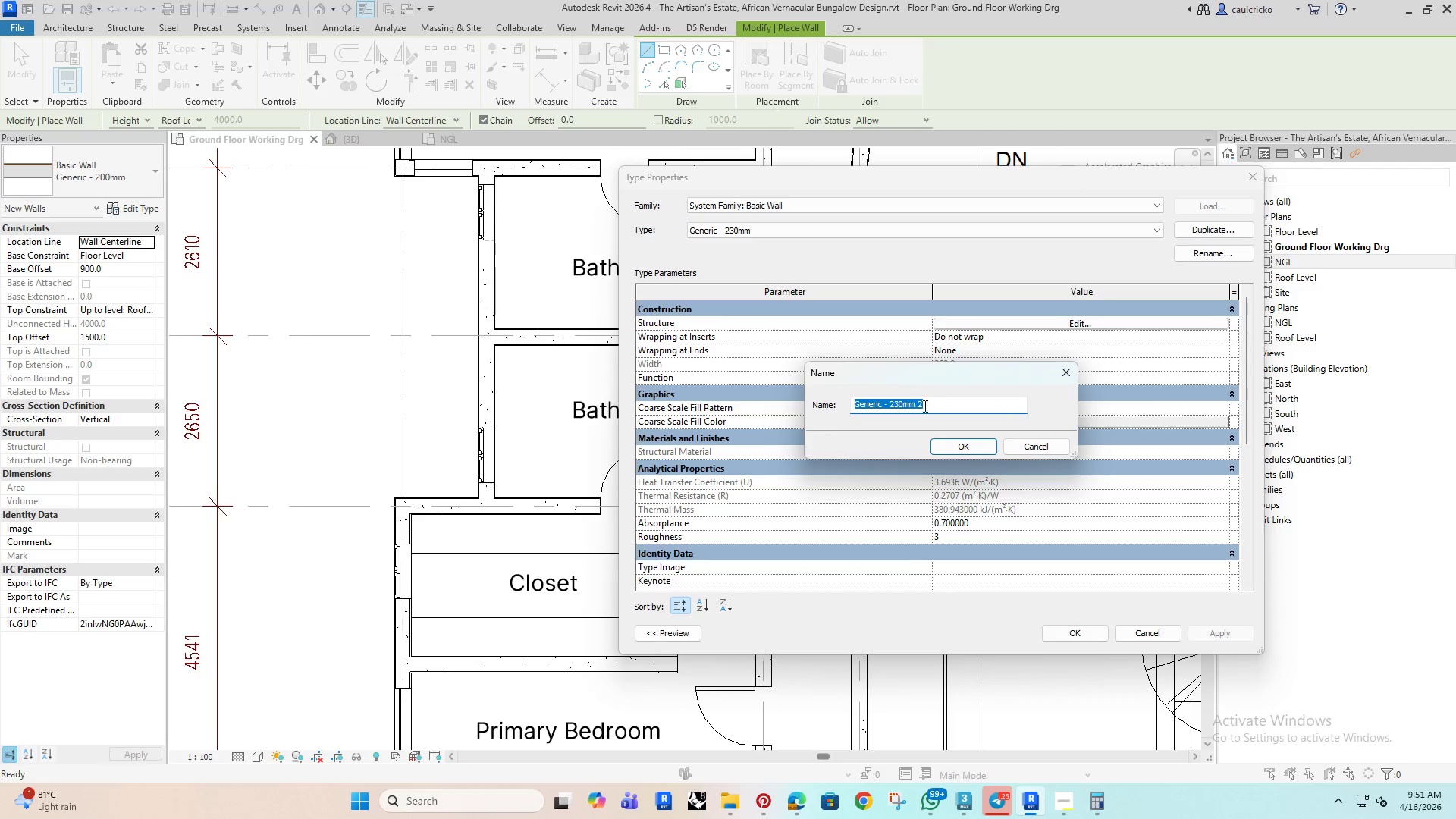 
left_click([937, 407])
 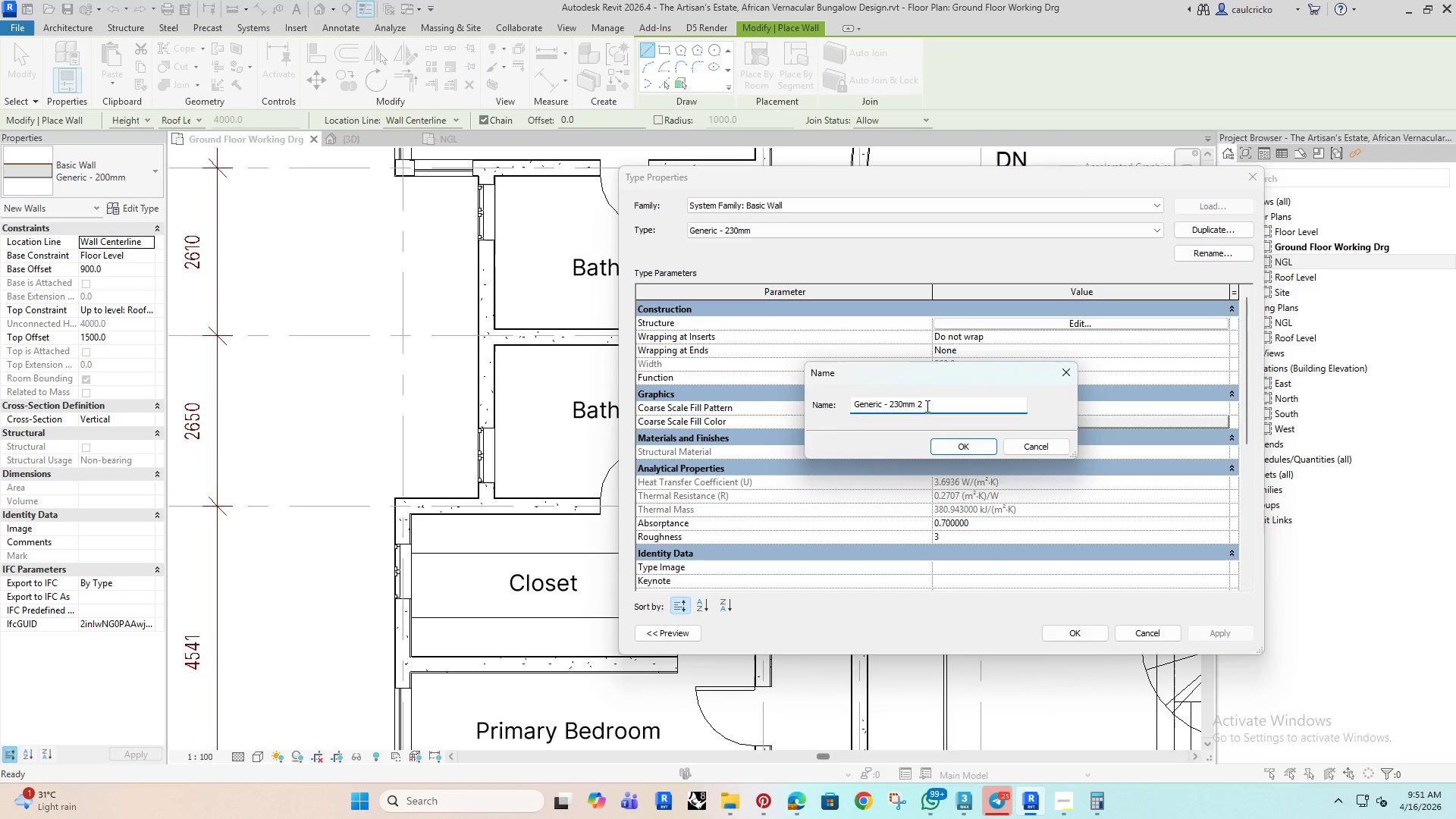 
left_click_drag(start_coordinate=[936, 404], to_coordinate=[890, 413])
 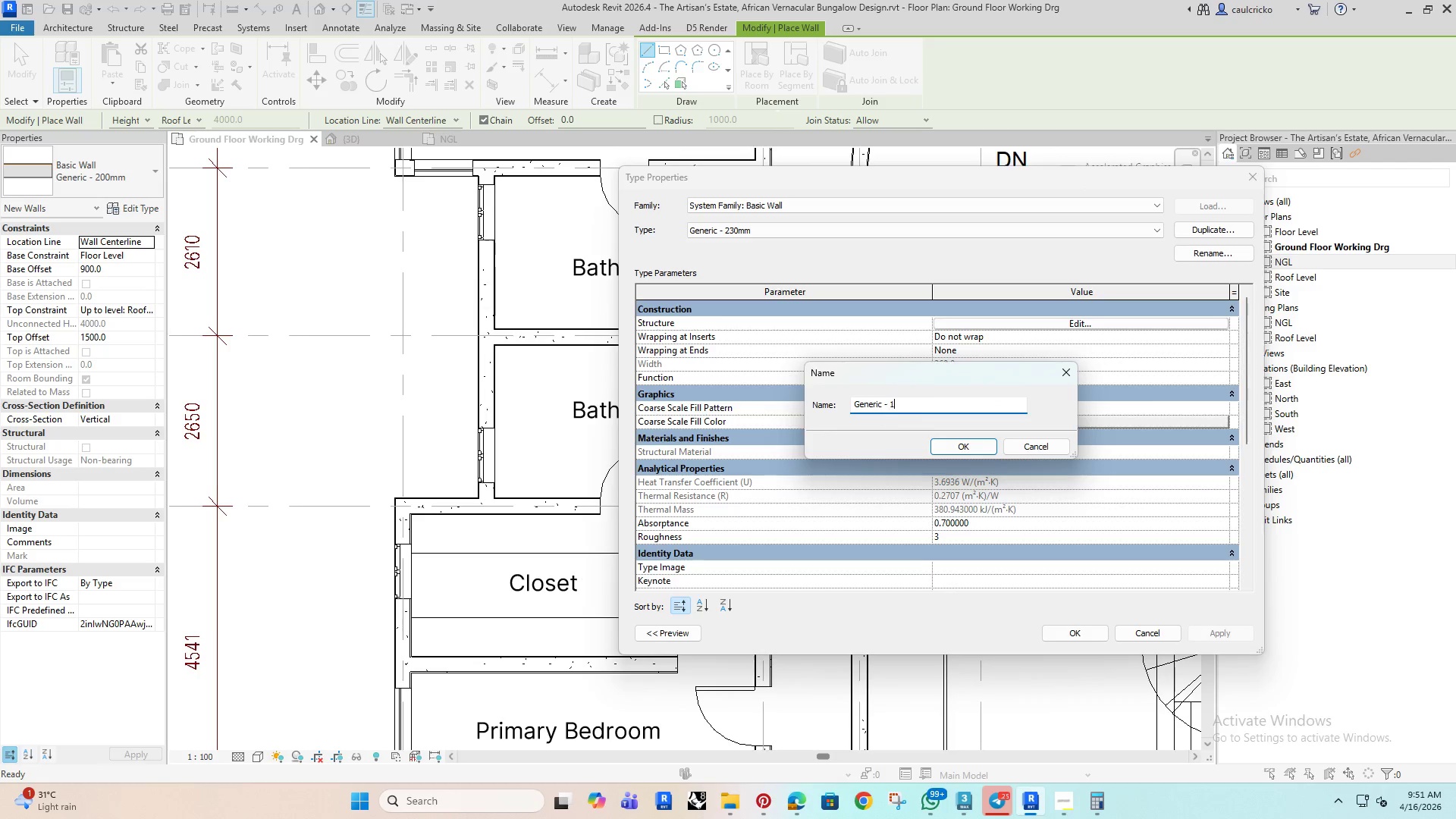 
type(150mm)
 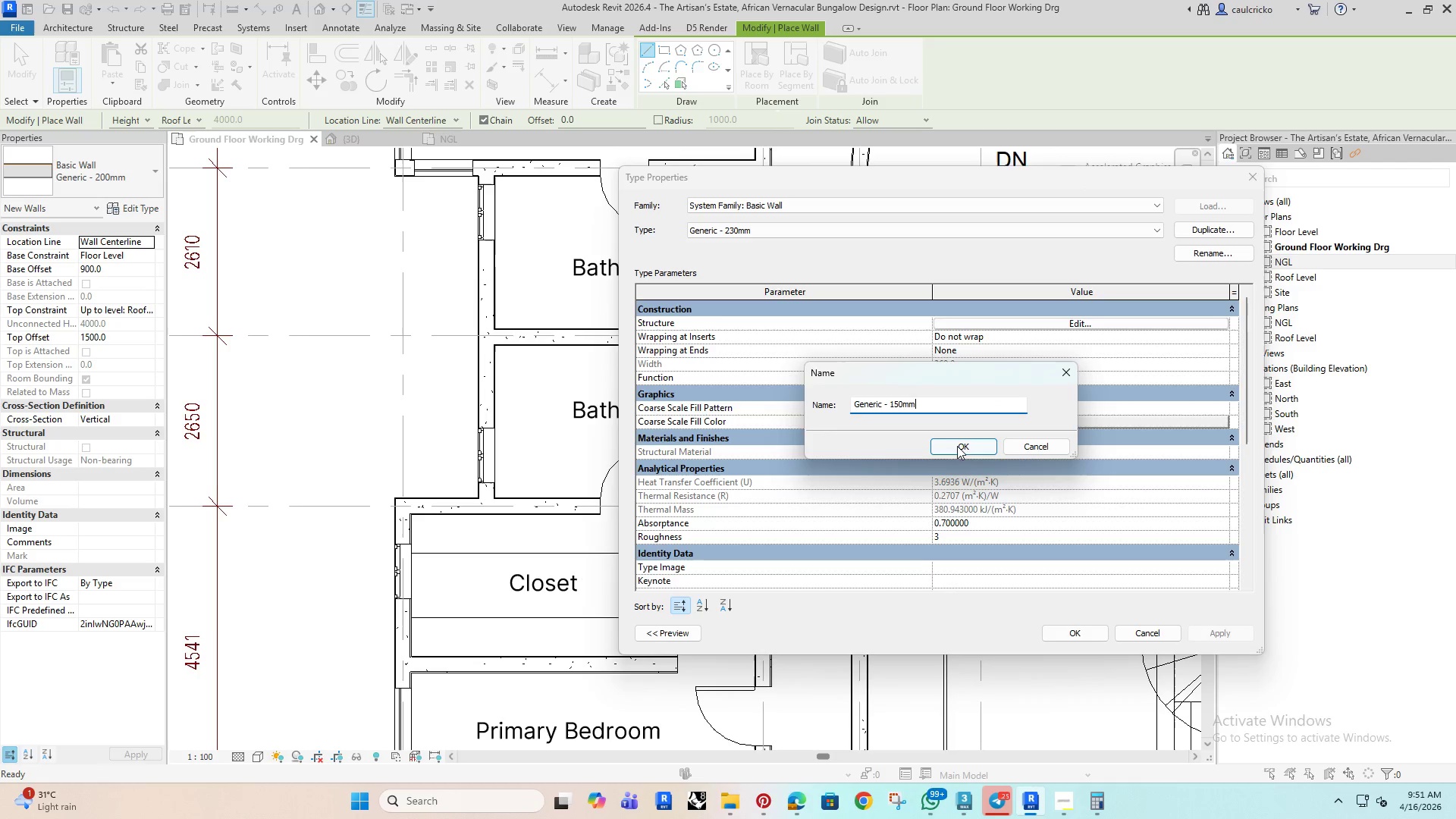 
left_click([959, 446])
 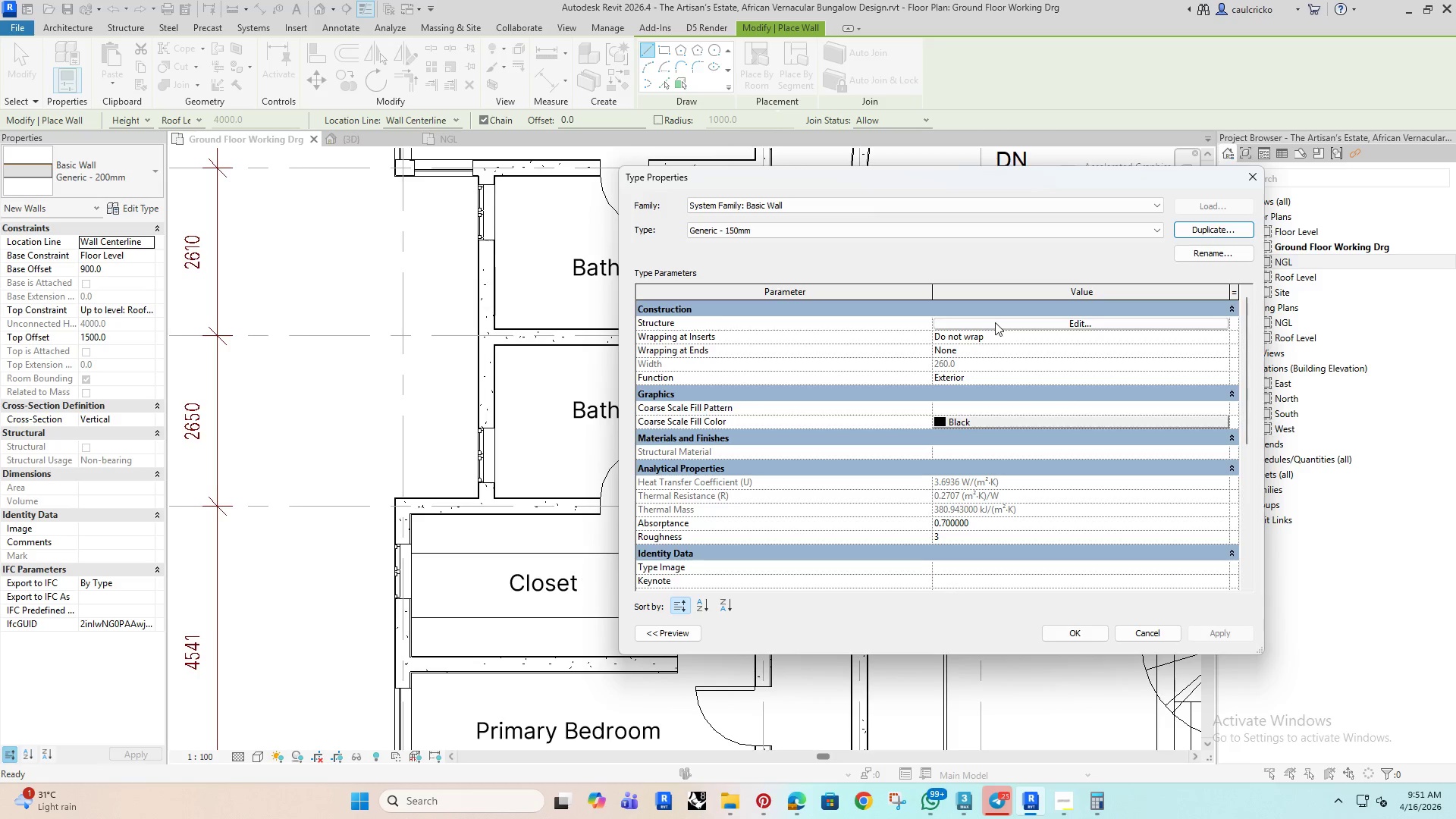 
left_click([995, 322])
 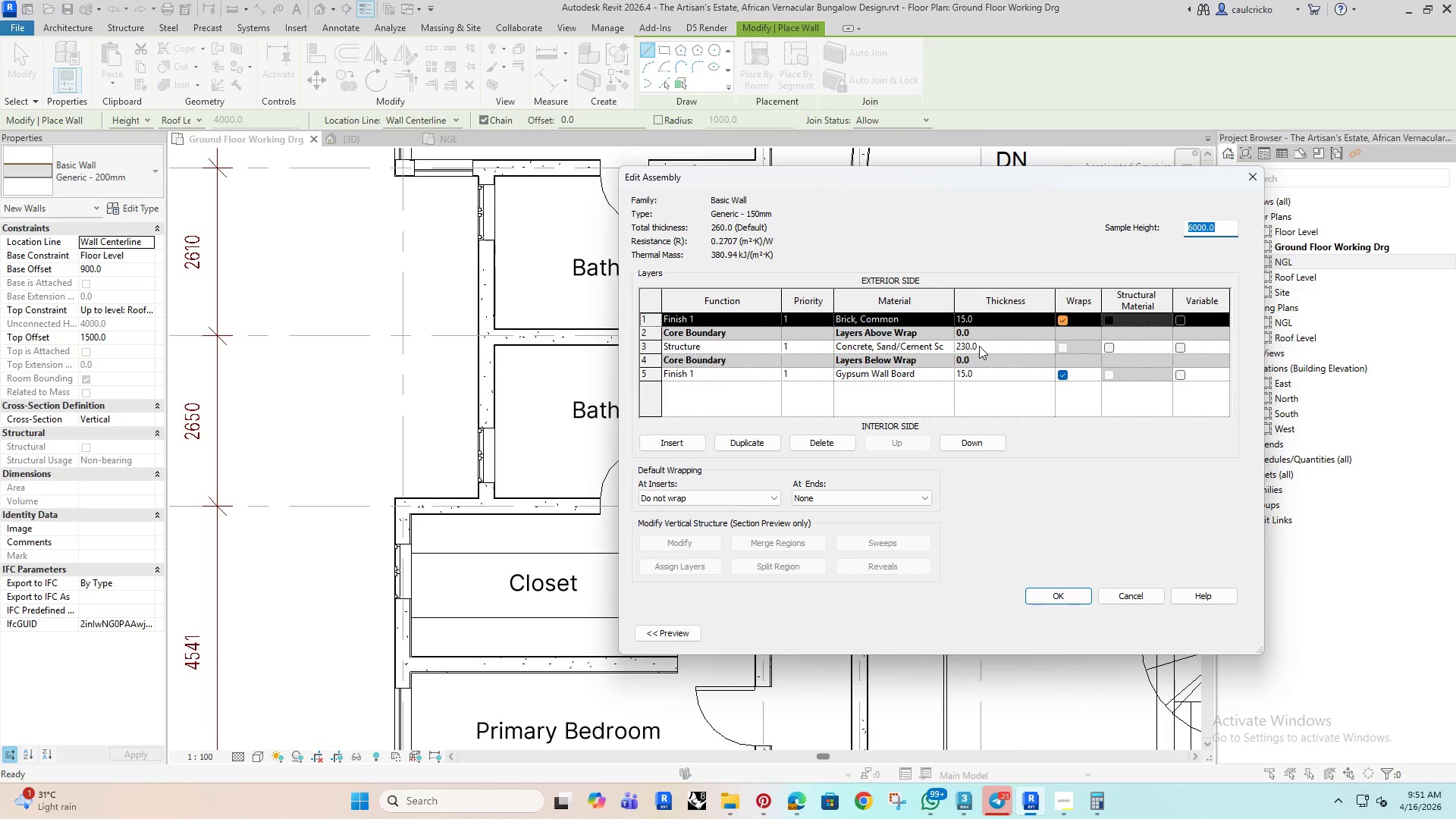 
left_click([984, 344])
 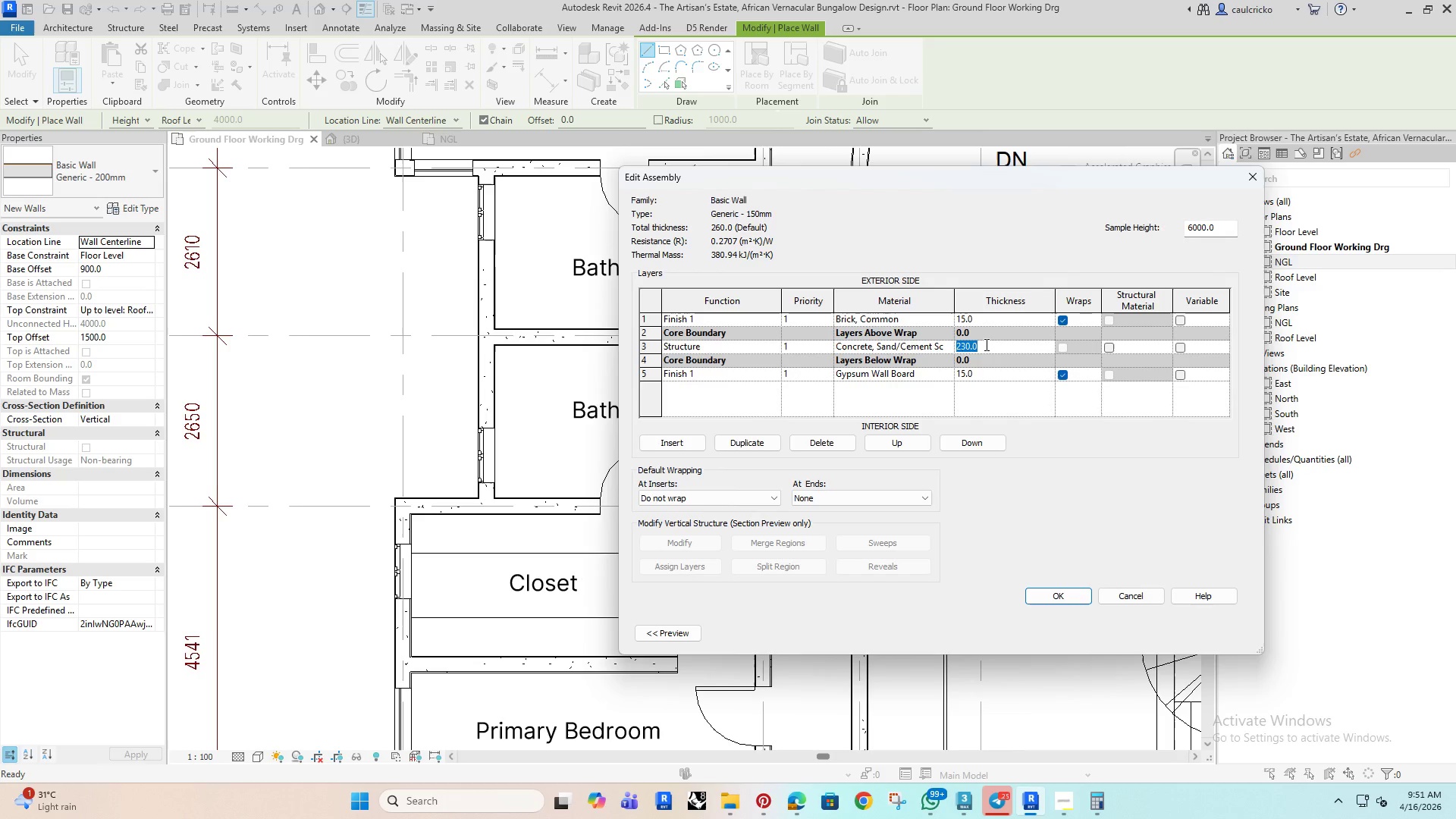 
type(150)
 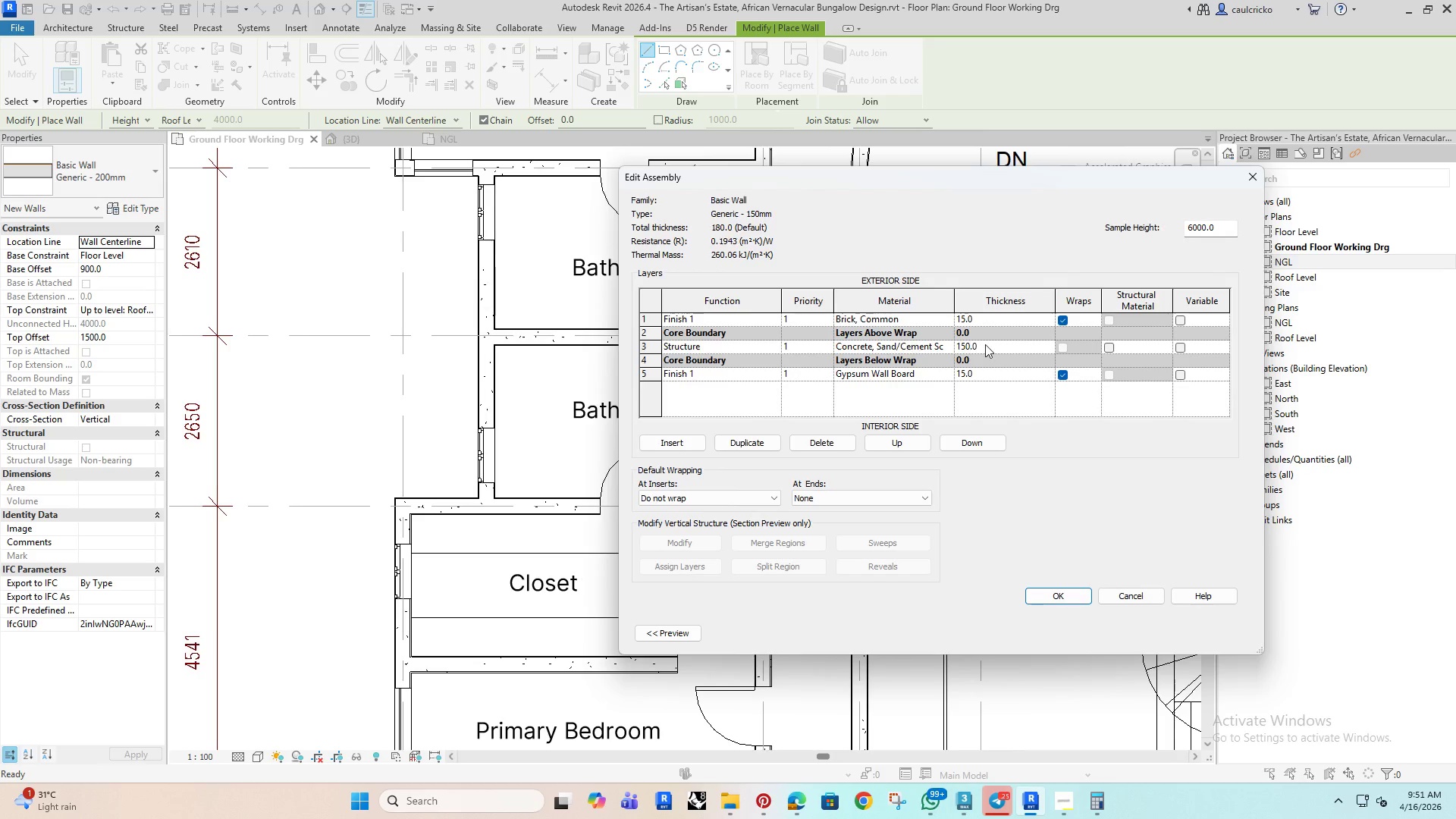 
key(Enter)
 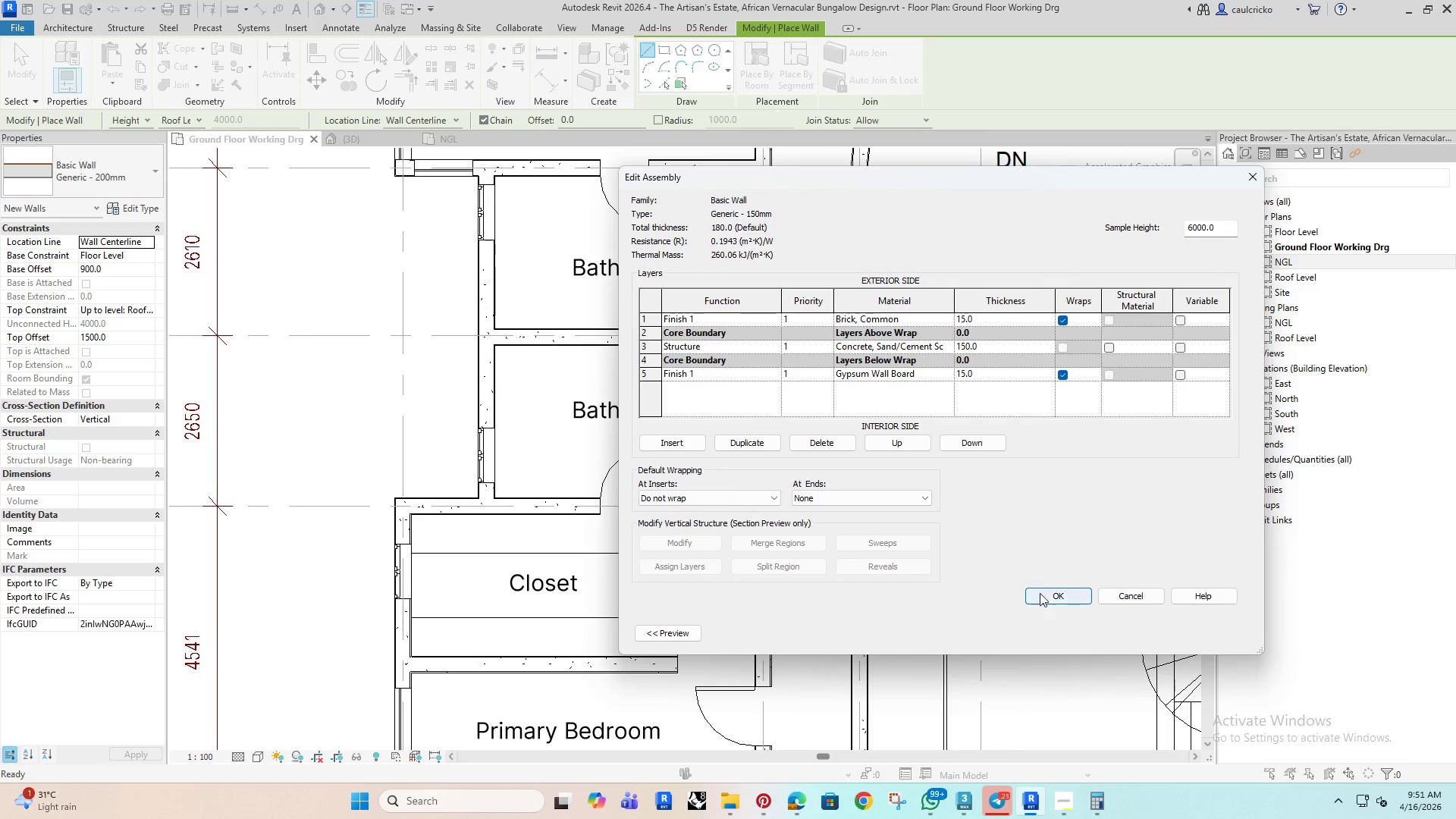 
left_click([1038, 584])
 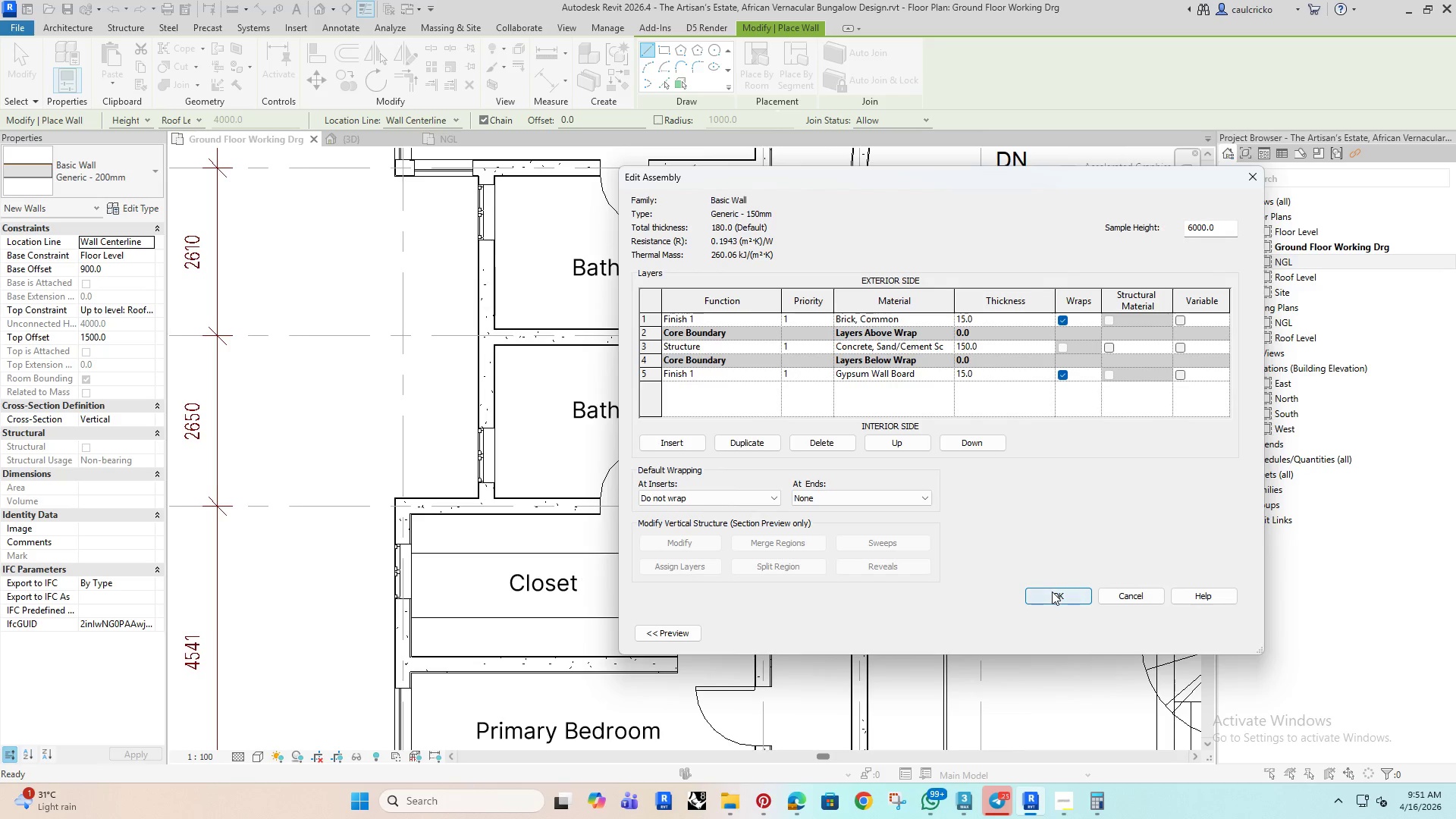 
left_click([1052, 592])
 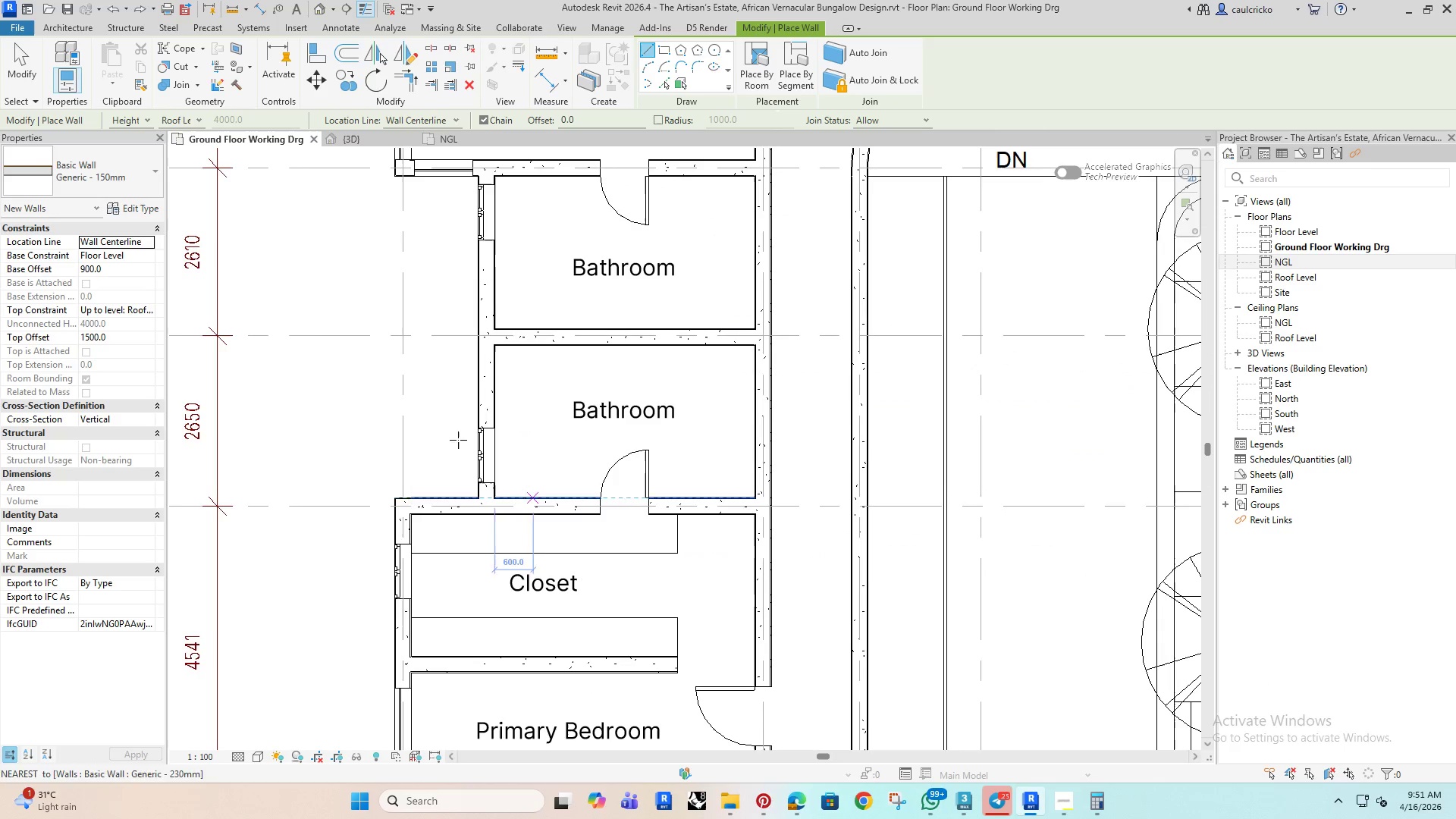 
left_click([134, 218])
 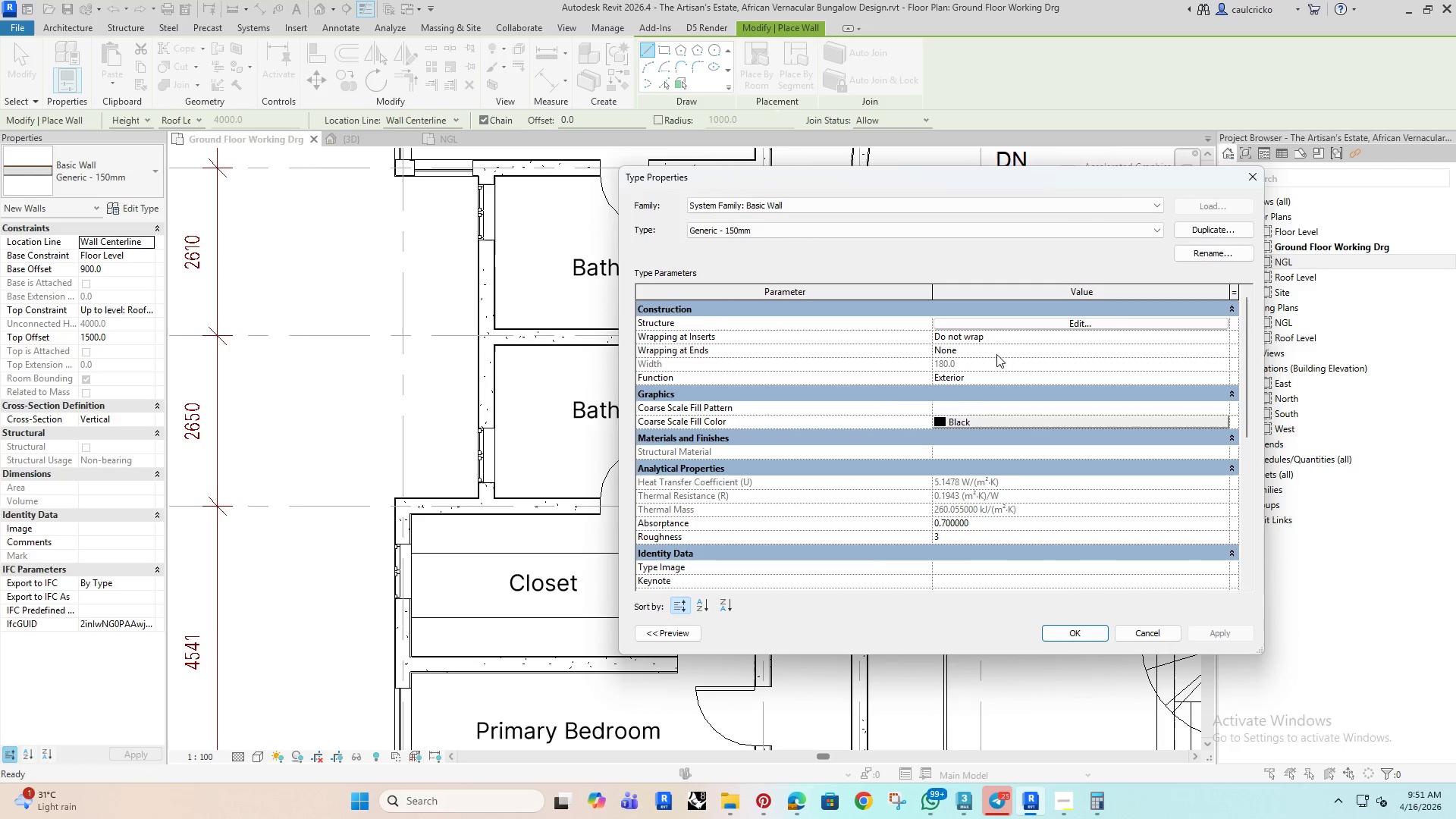 
left_click([1017, 320])
 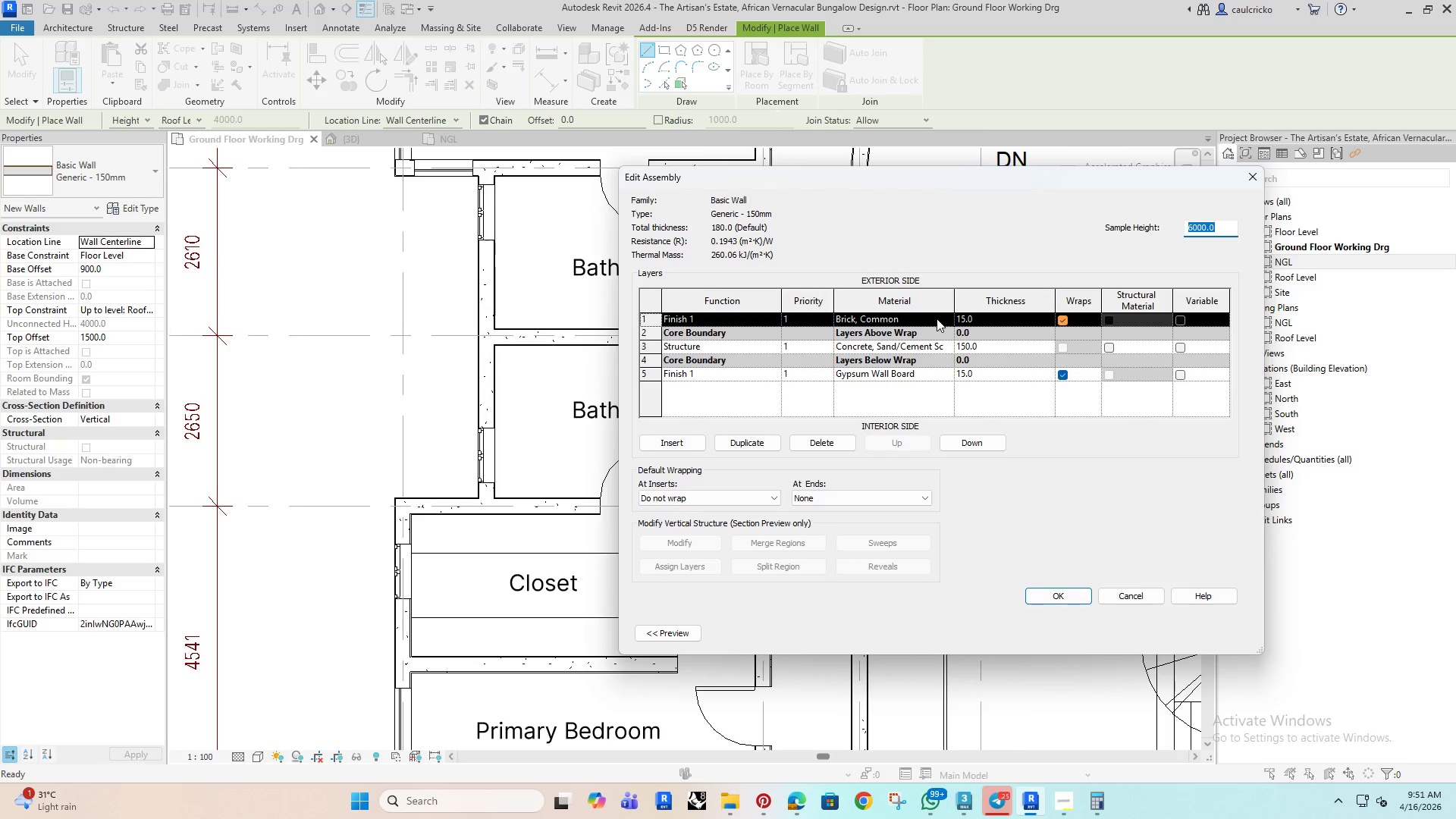 
double_click([949, 318])
 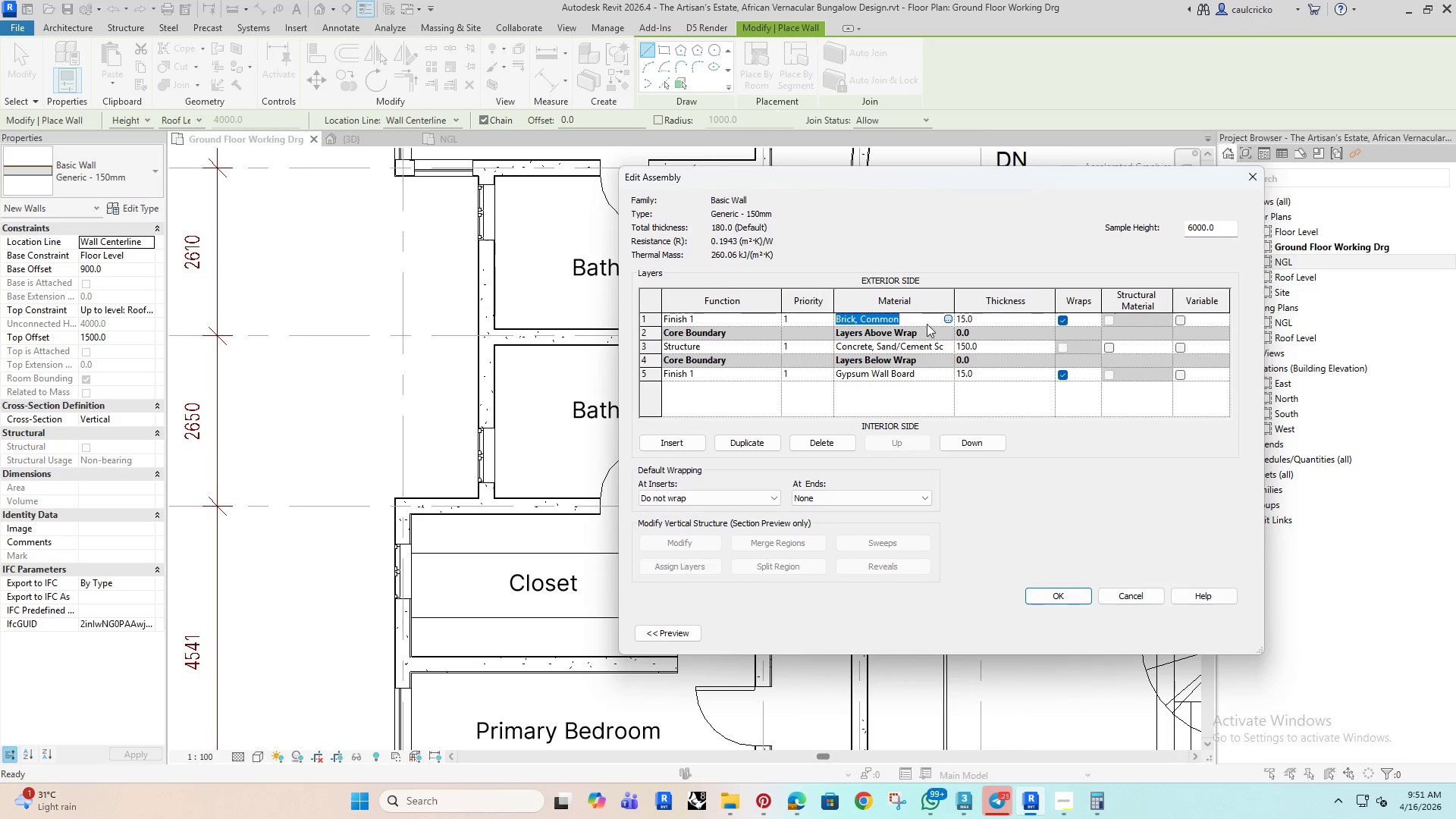 
left_click([946, 320])
 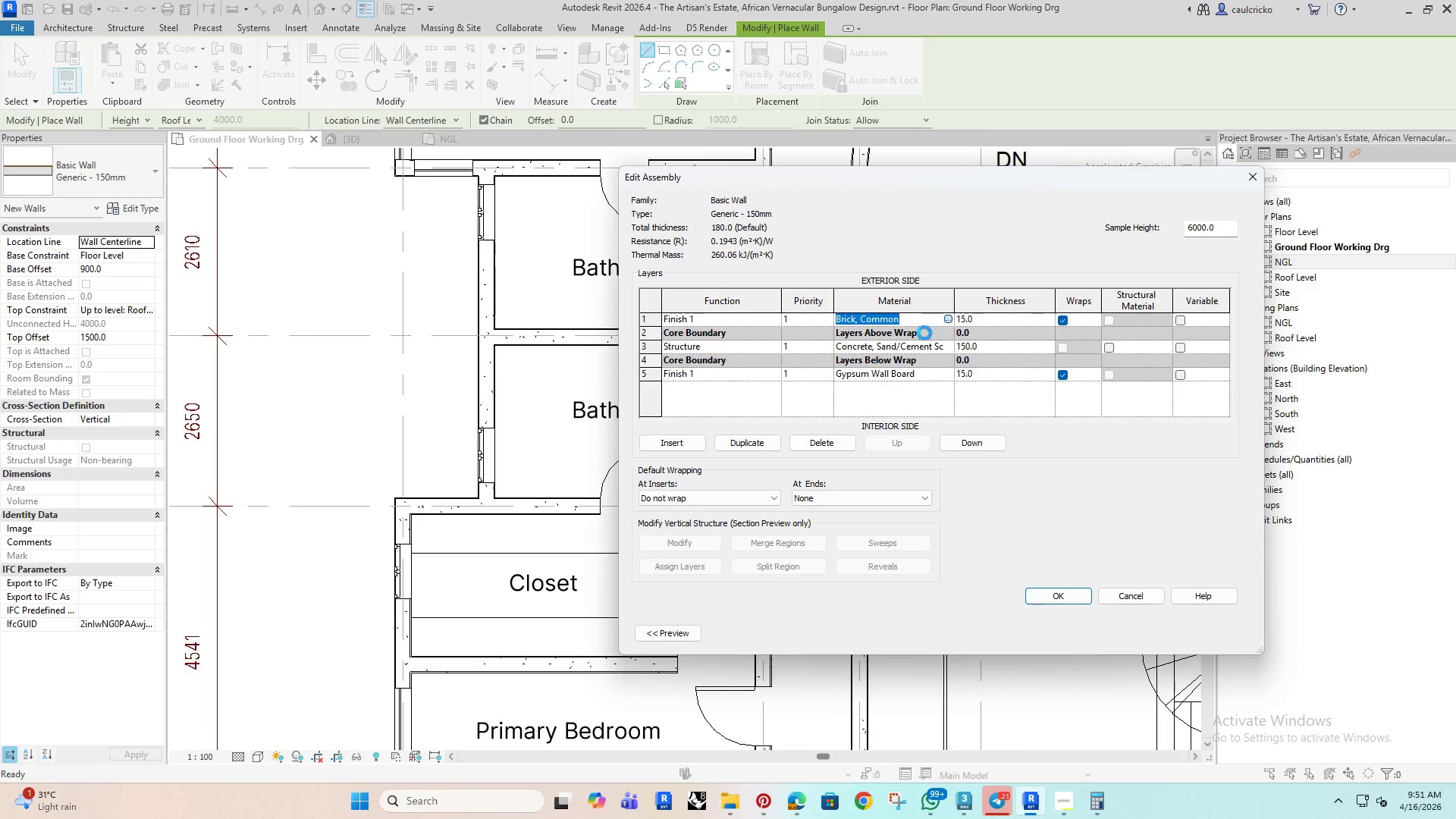 
mouse_move([895, 358])
 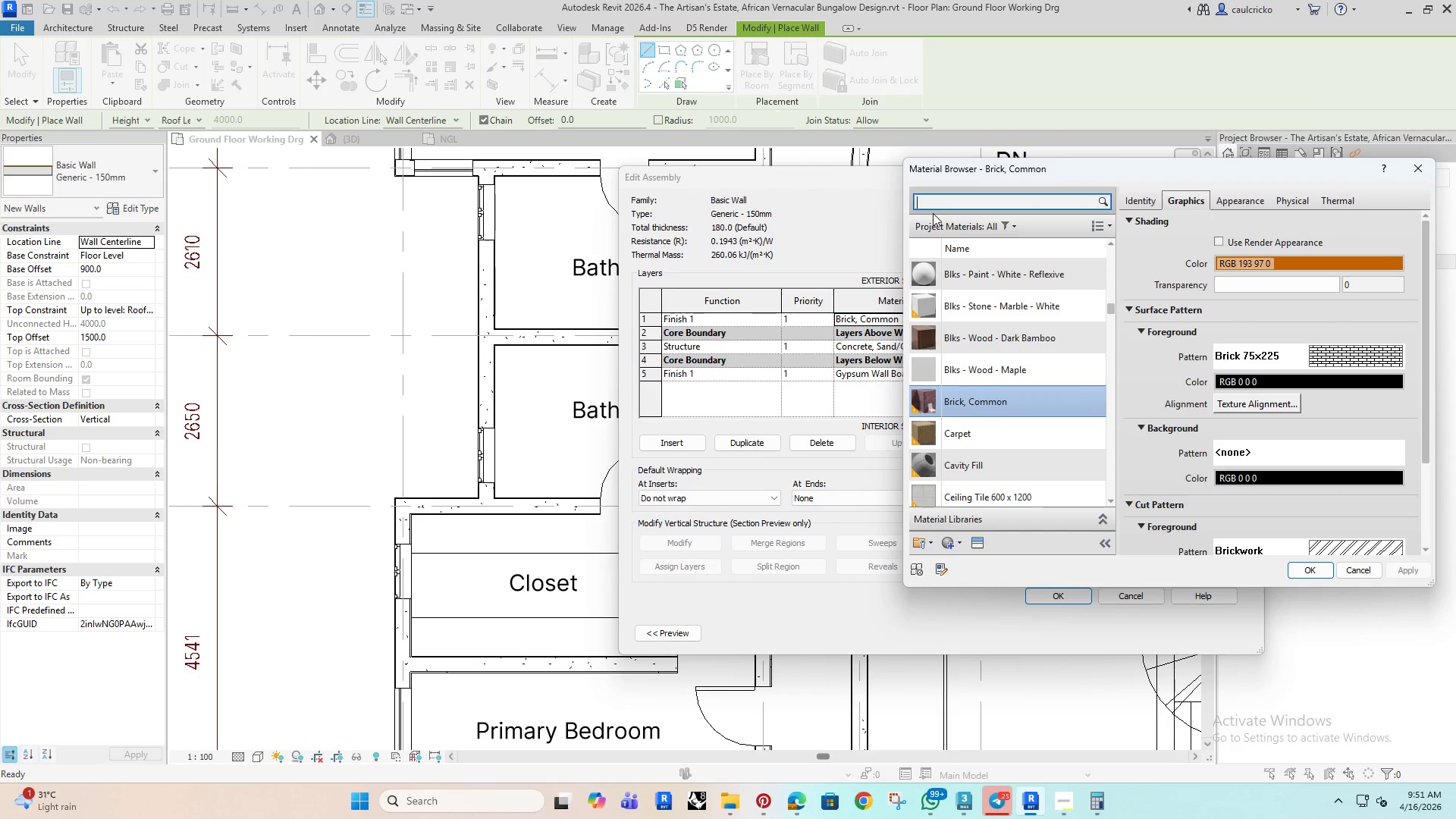 
type(Gypsum)
 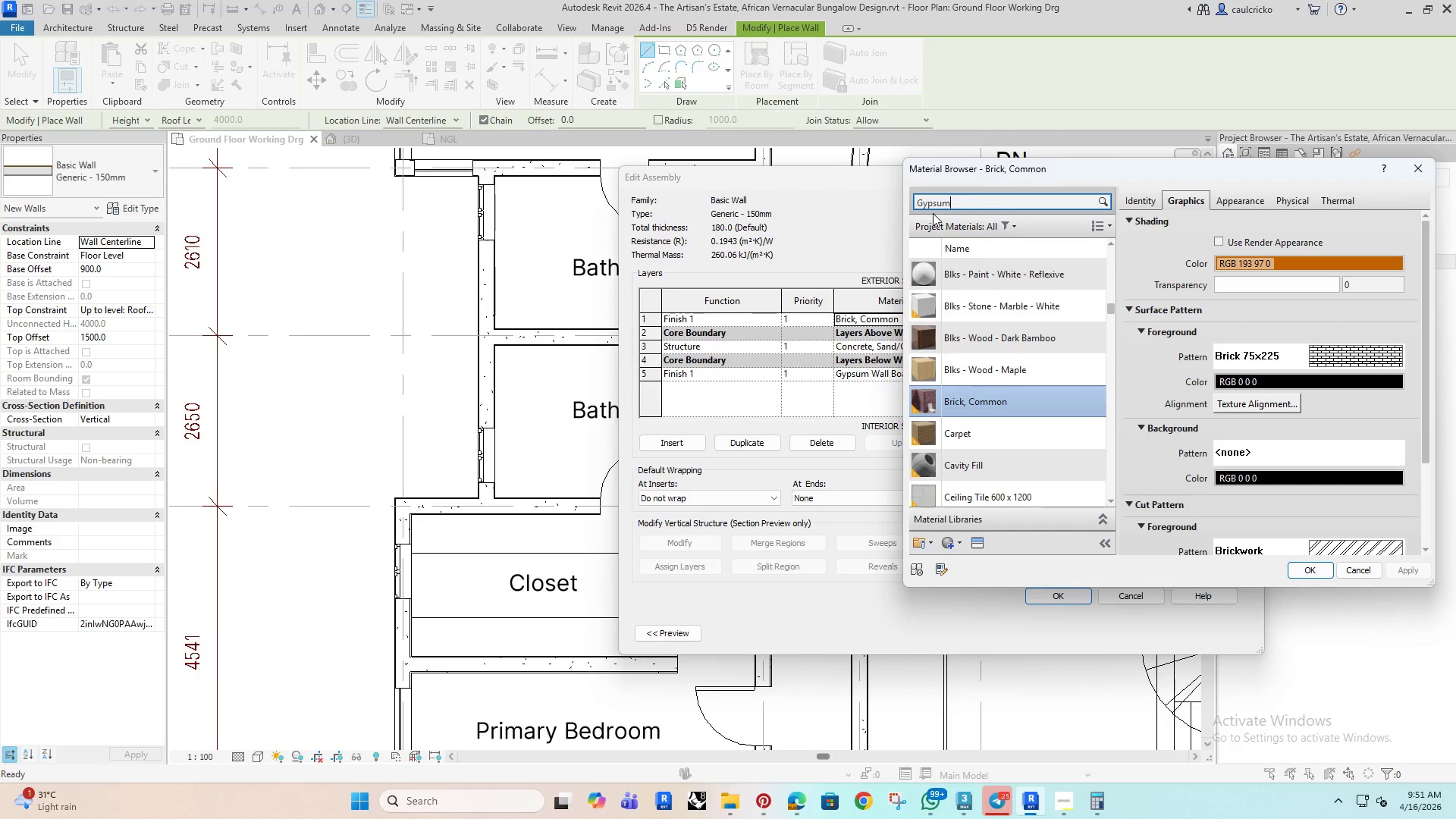 
key(Enter)
 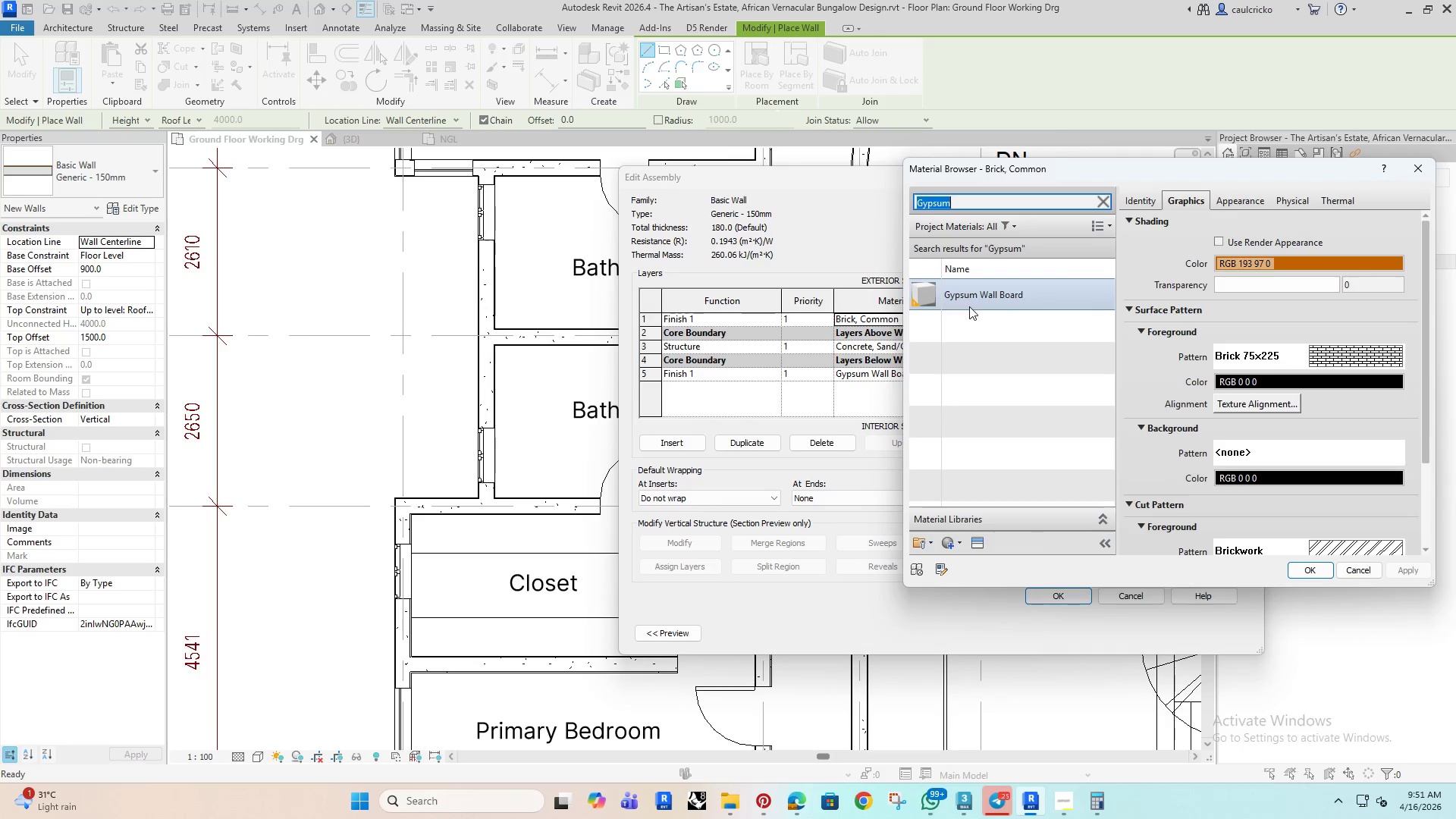 
double_click([976, 289])
 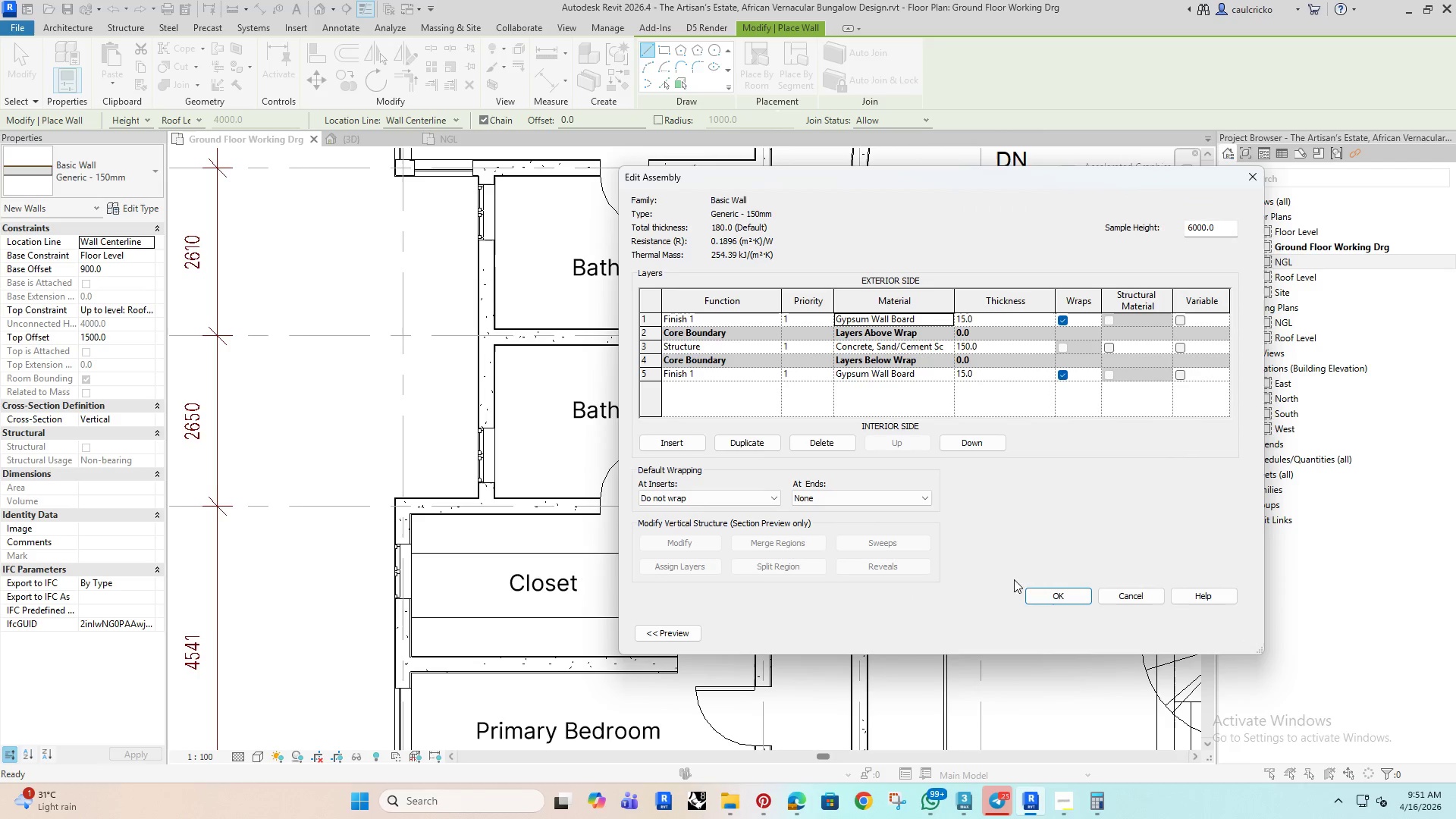 
left_click([1044, 588])
 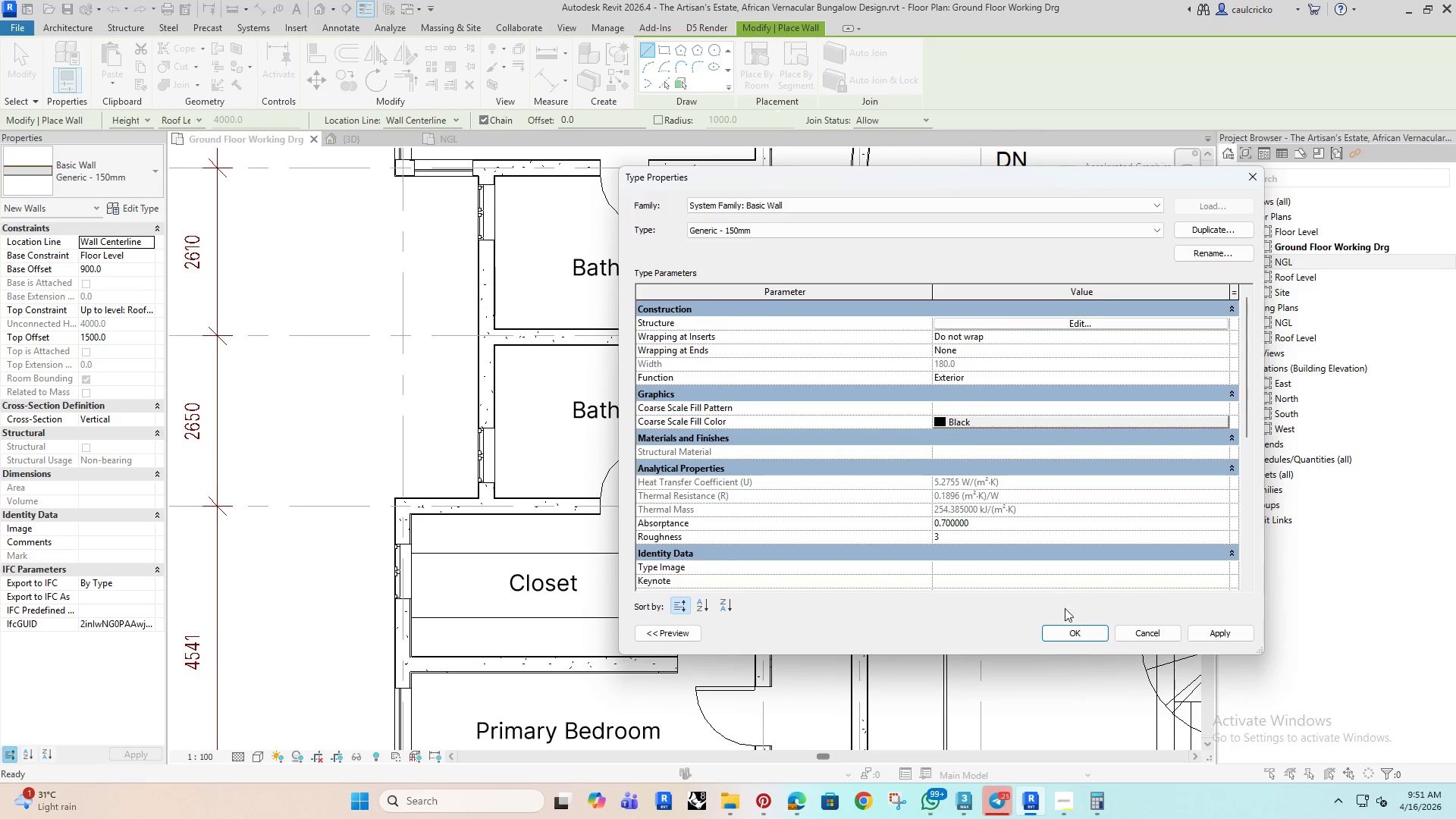 
left_click([1074, 629])
 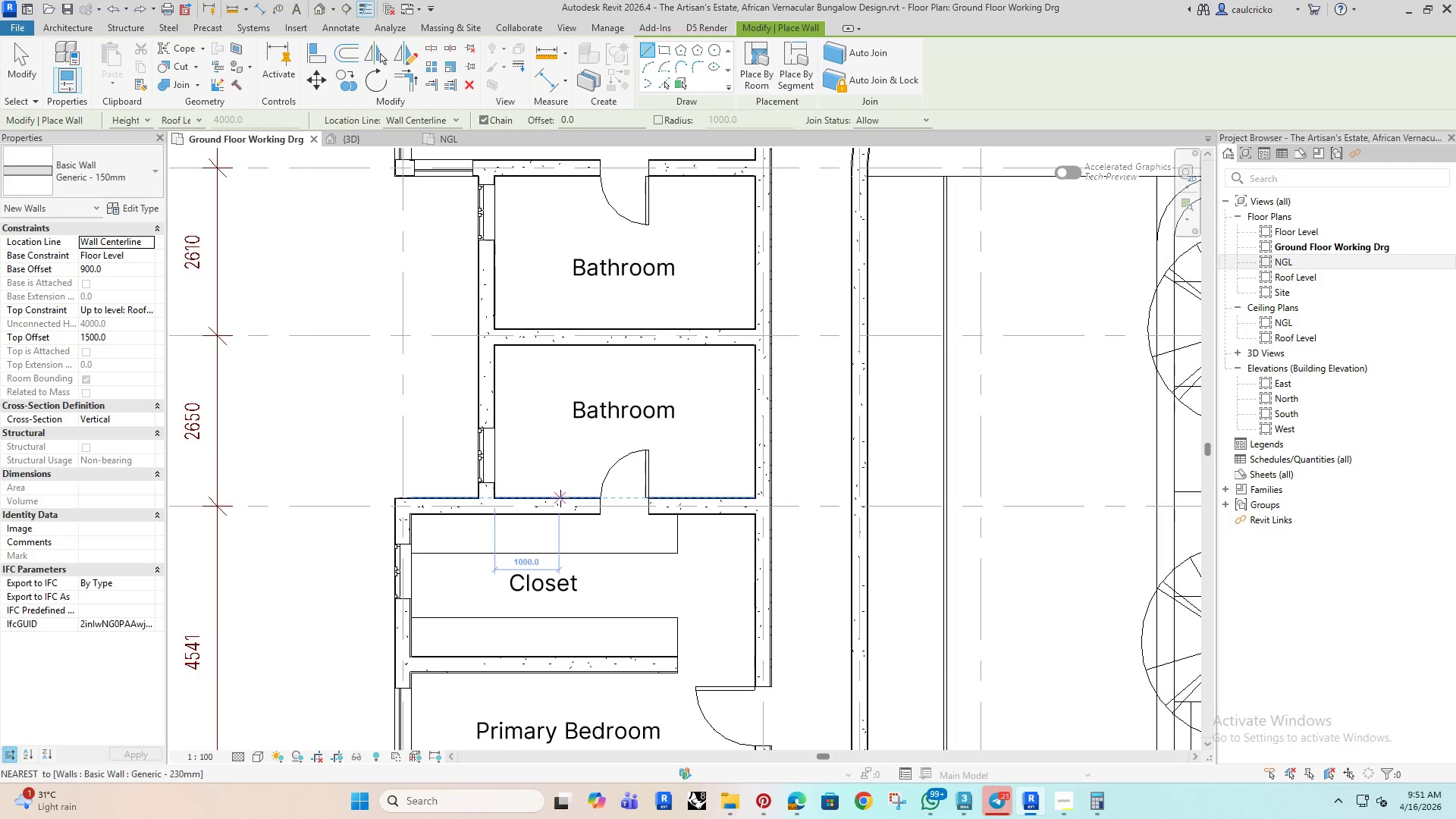 
left_click([566, 498])
 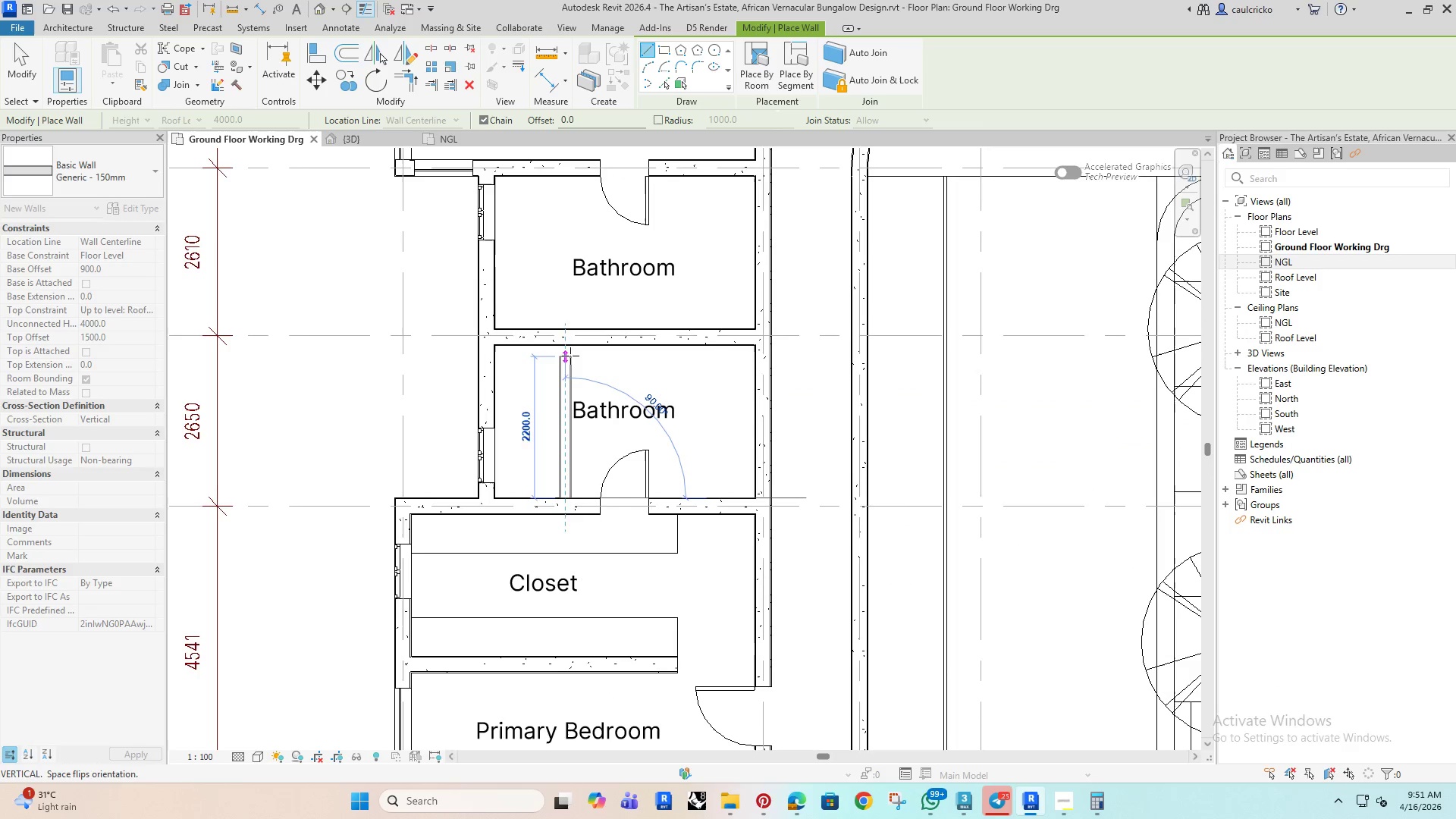 
left_click([570, 348])
 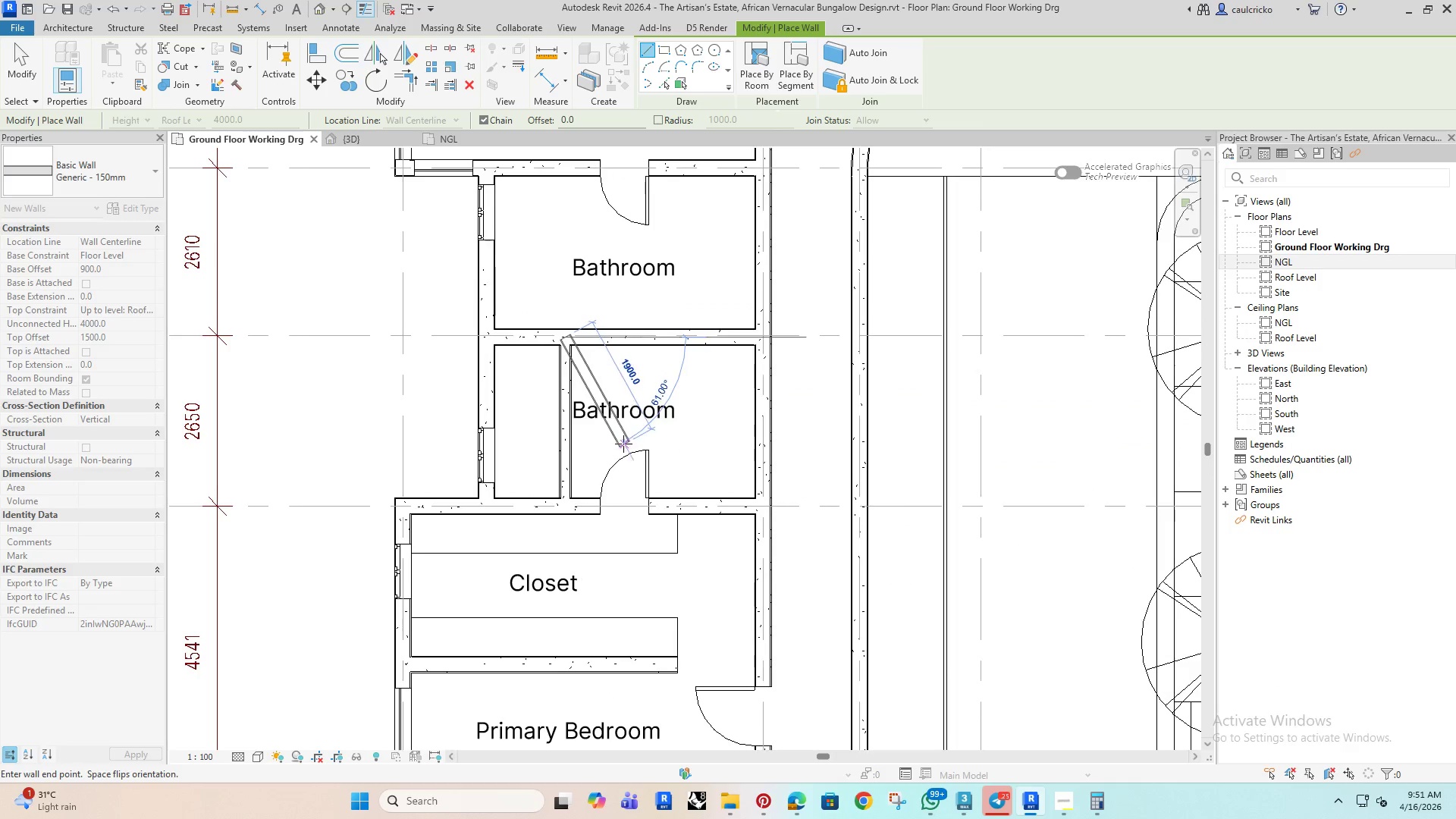 
key(Escape)
 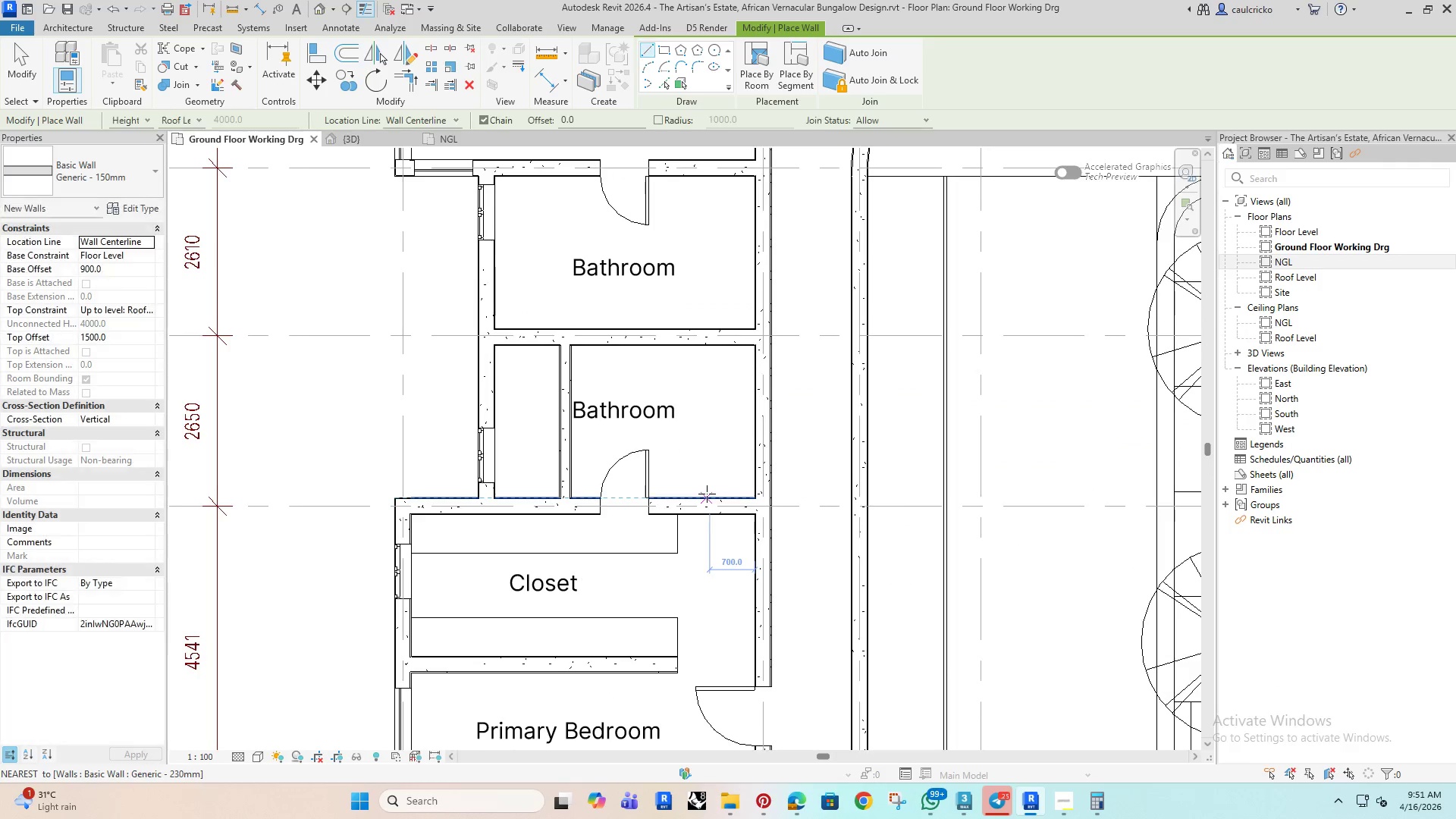 
left_click([707, 494])
 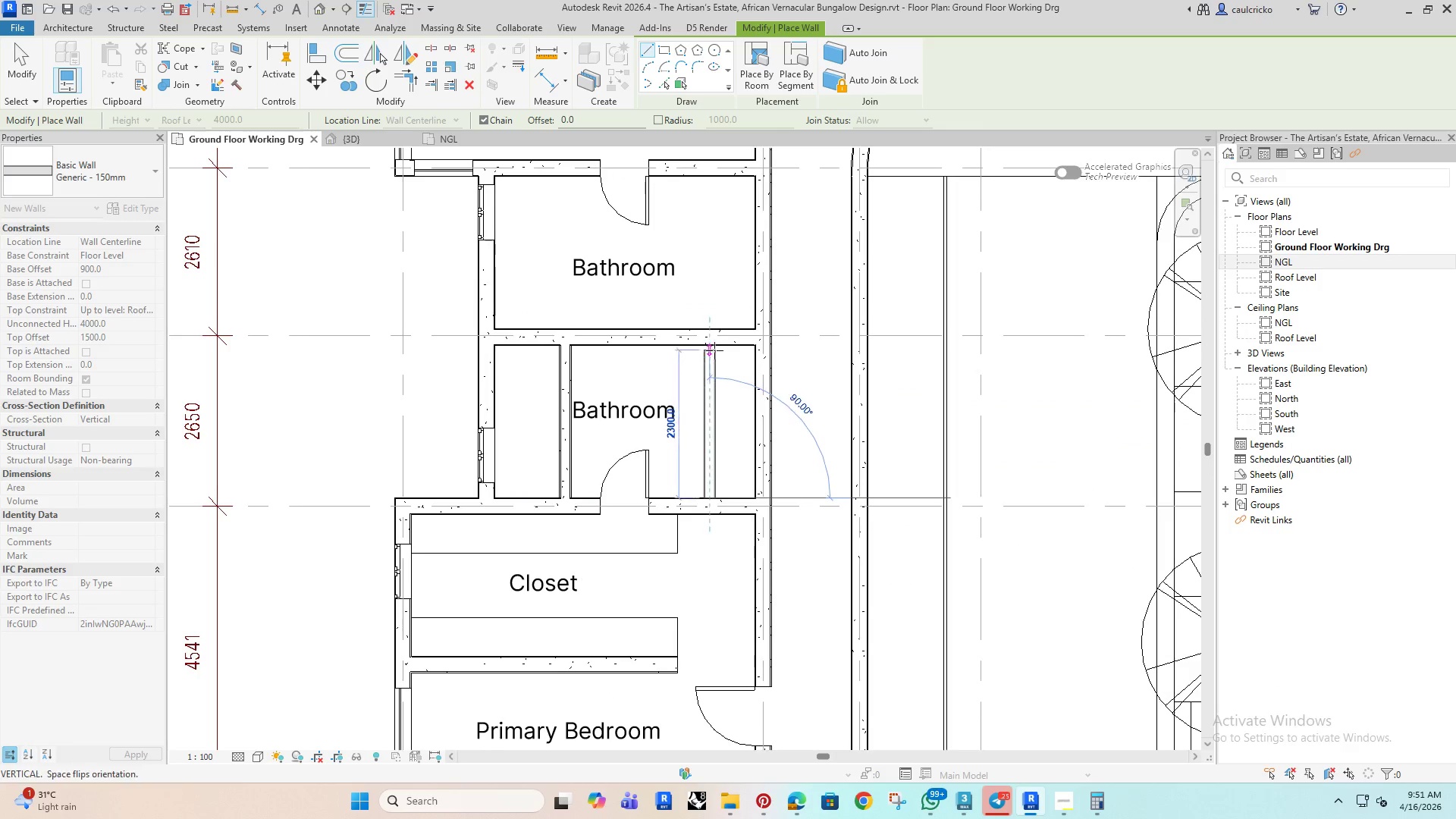 
left_click([714, 347])
 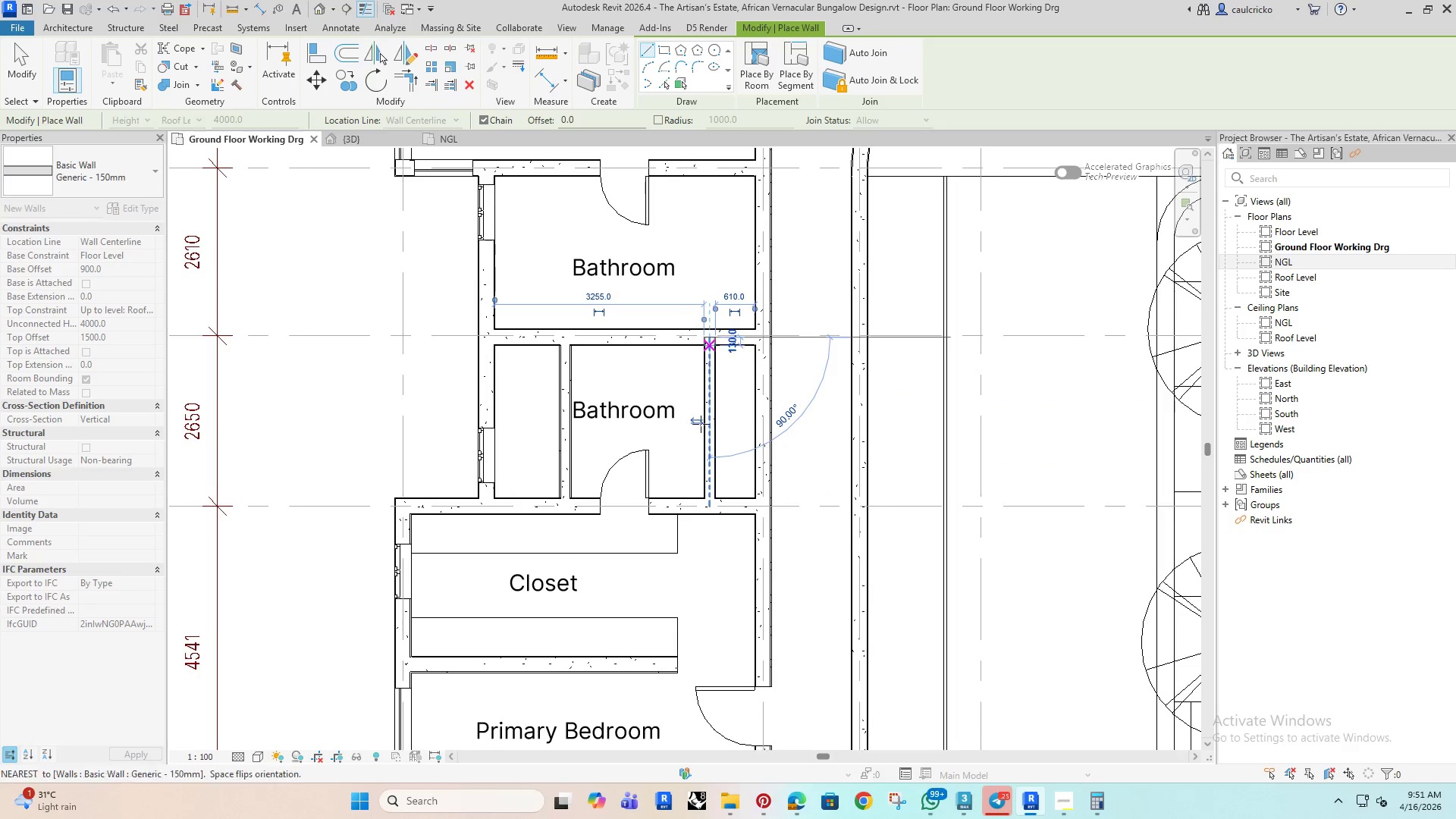 
key(Escape)
 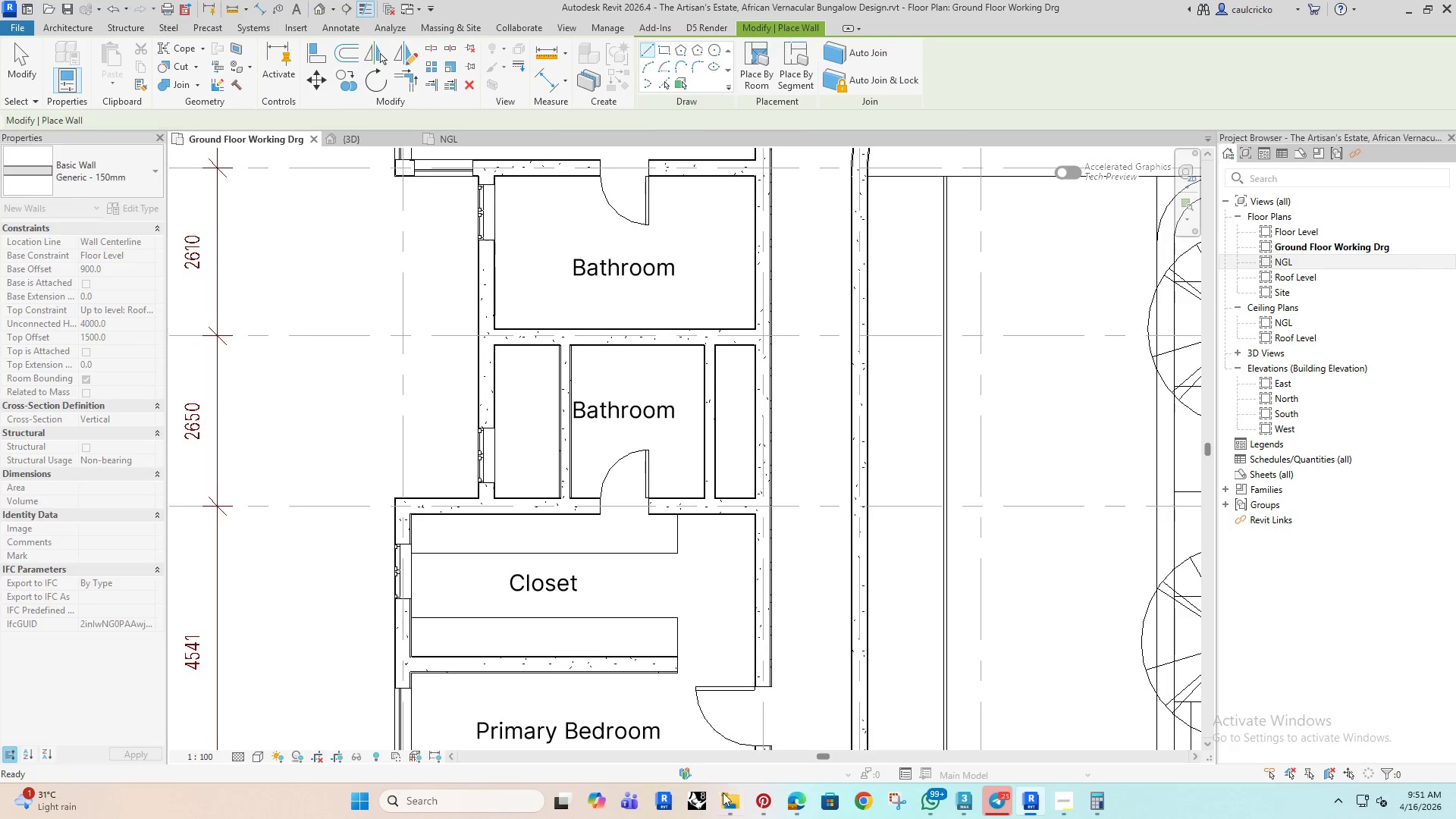 
left_click([726, 816])
 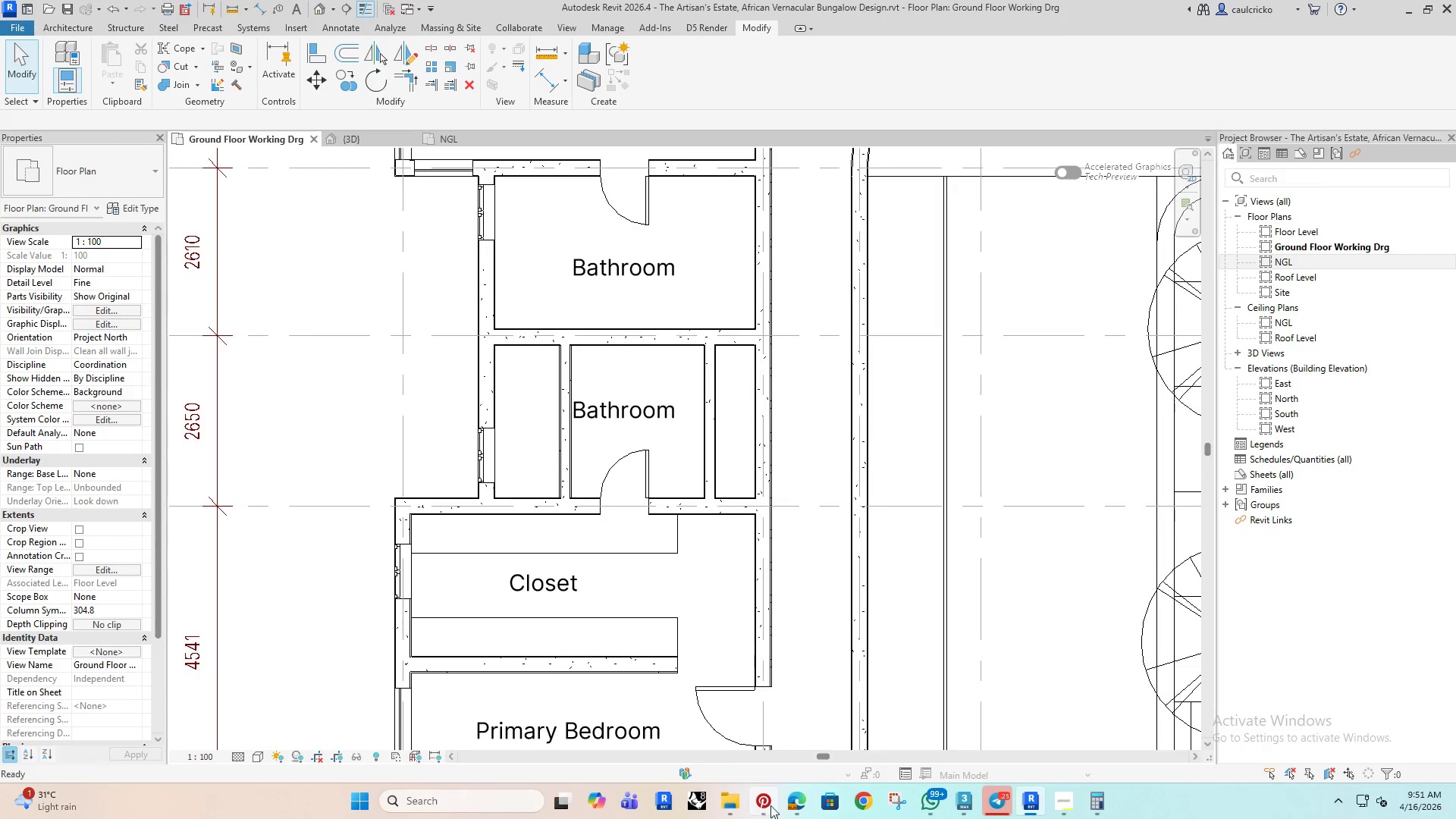 
left_click([792, 800])
 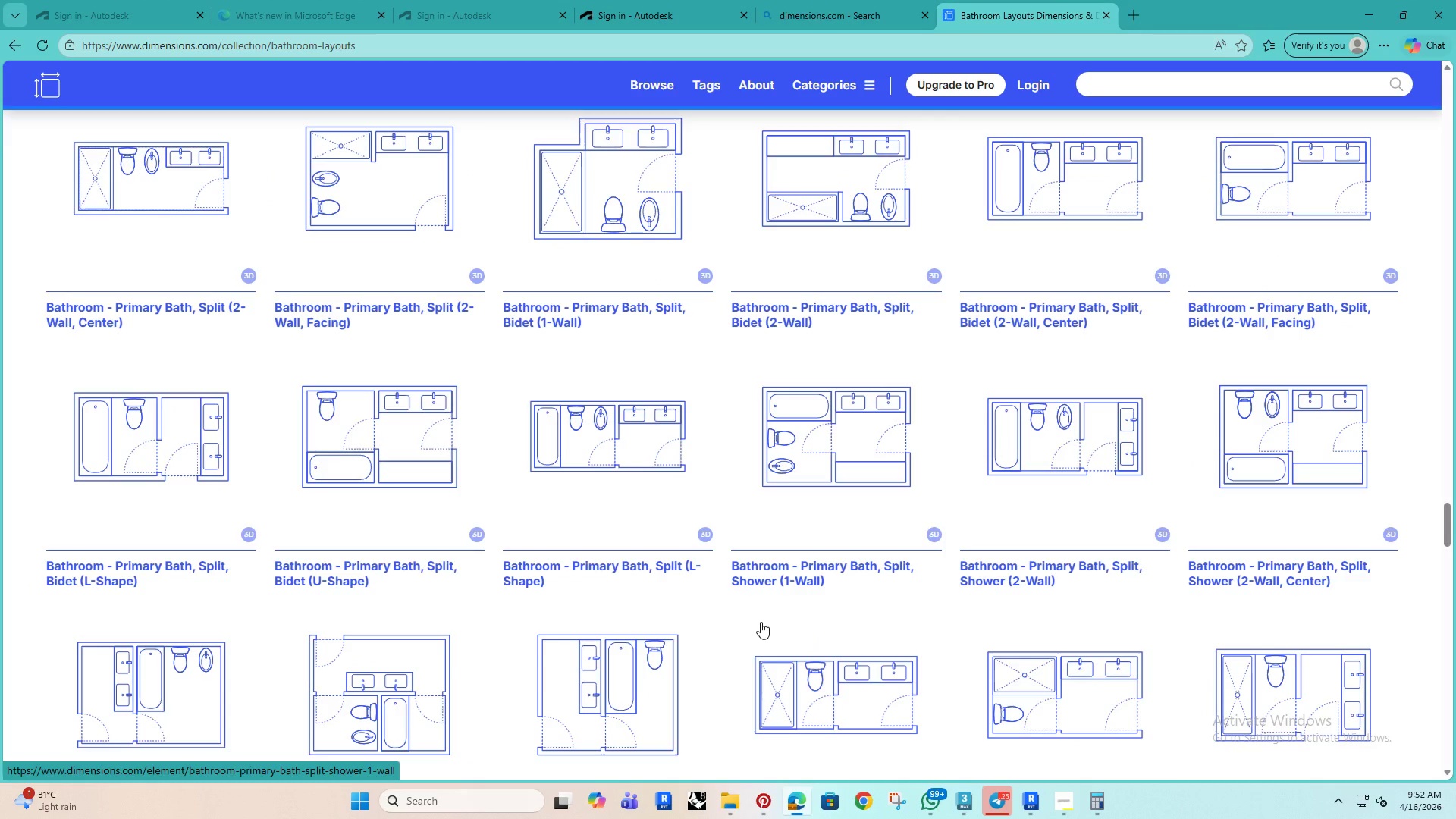 
wait(10.84)
 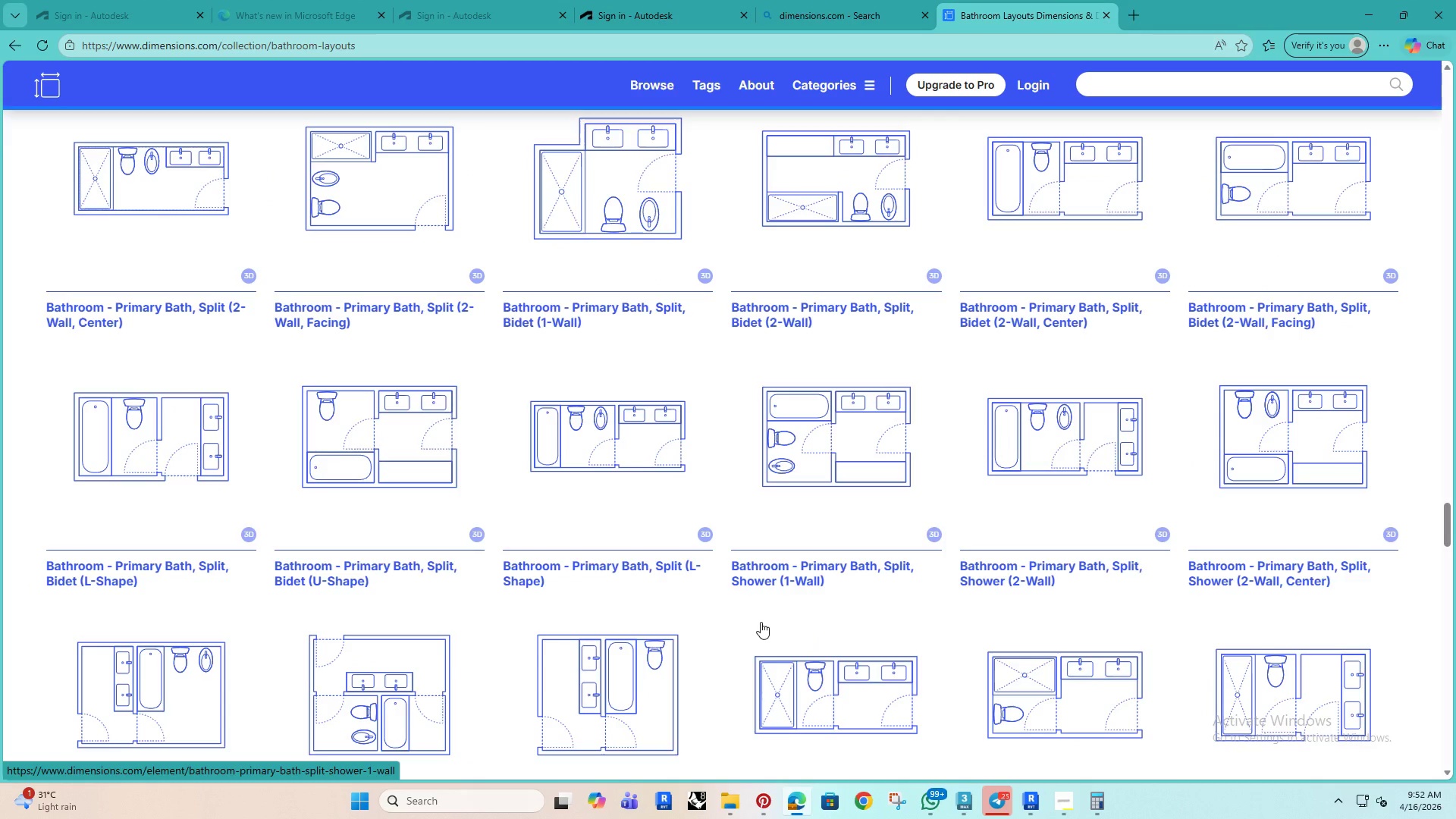 
scroll: coordinate [306, 572], scroll_direction: down, amount: 1.0
 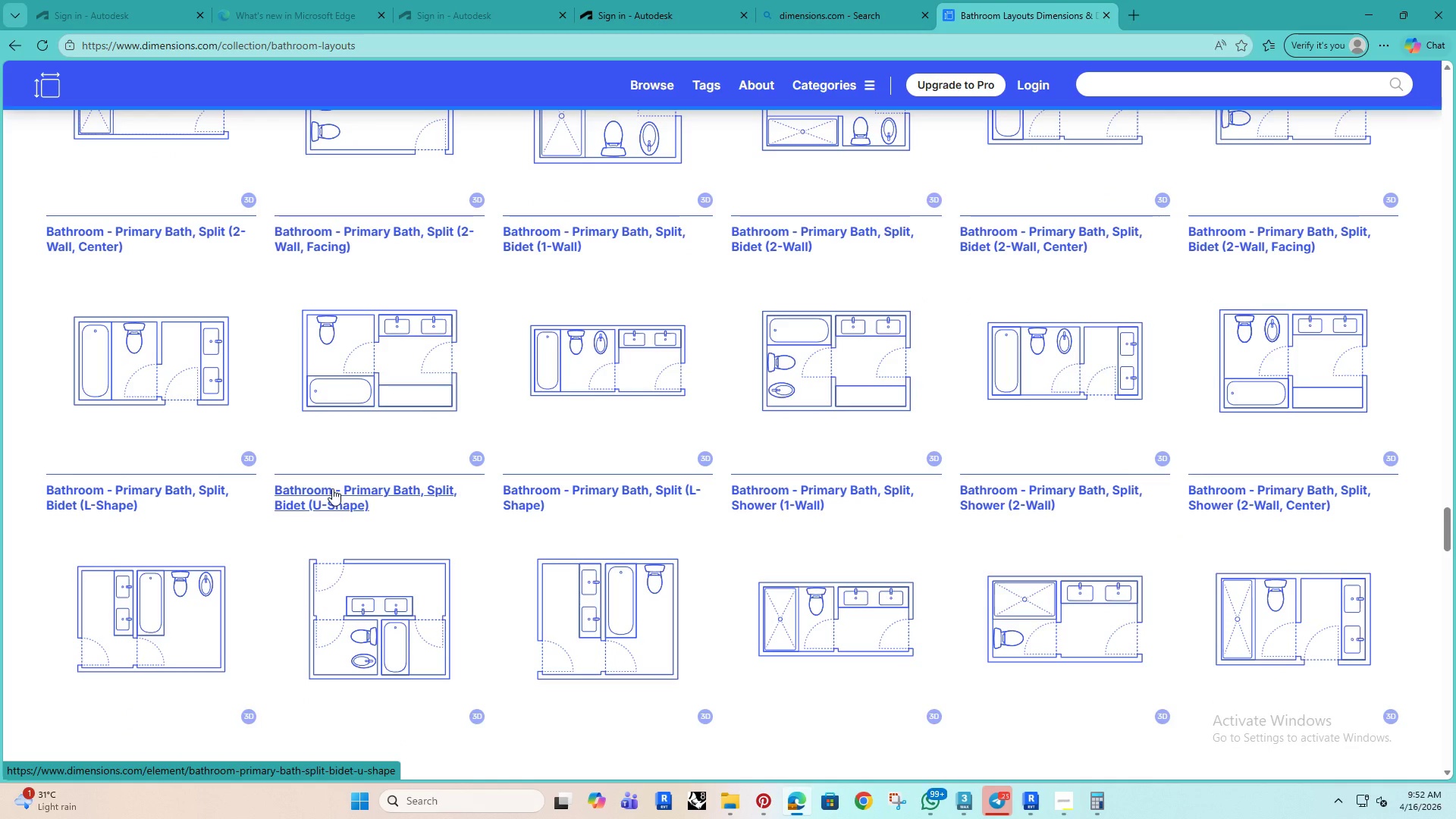 
left_click([332, 488])
 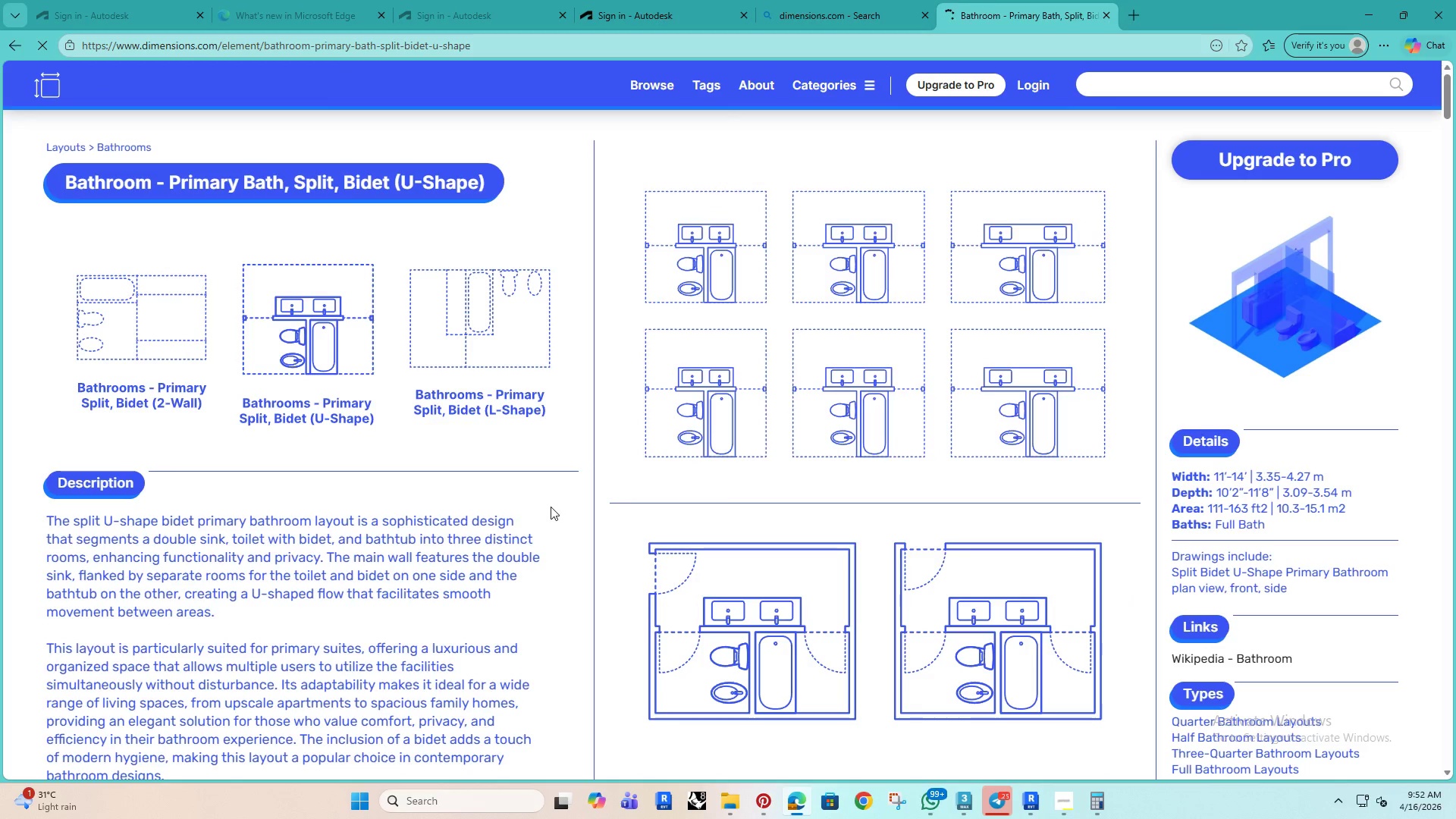 
scroll: coordinate [349, 505], scroll_direction: down, amount: 15.0
 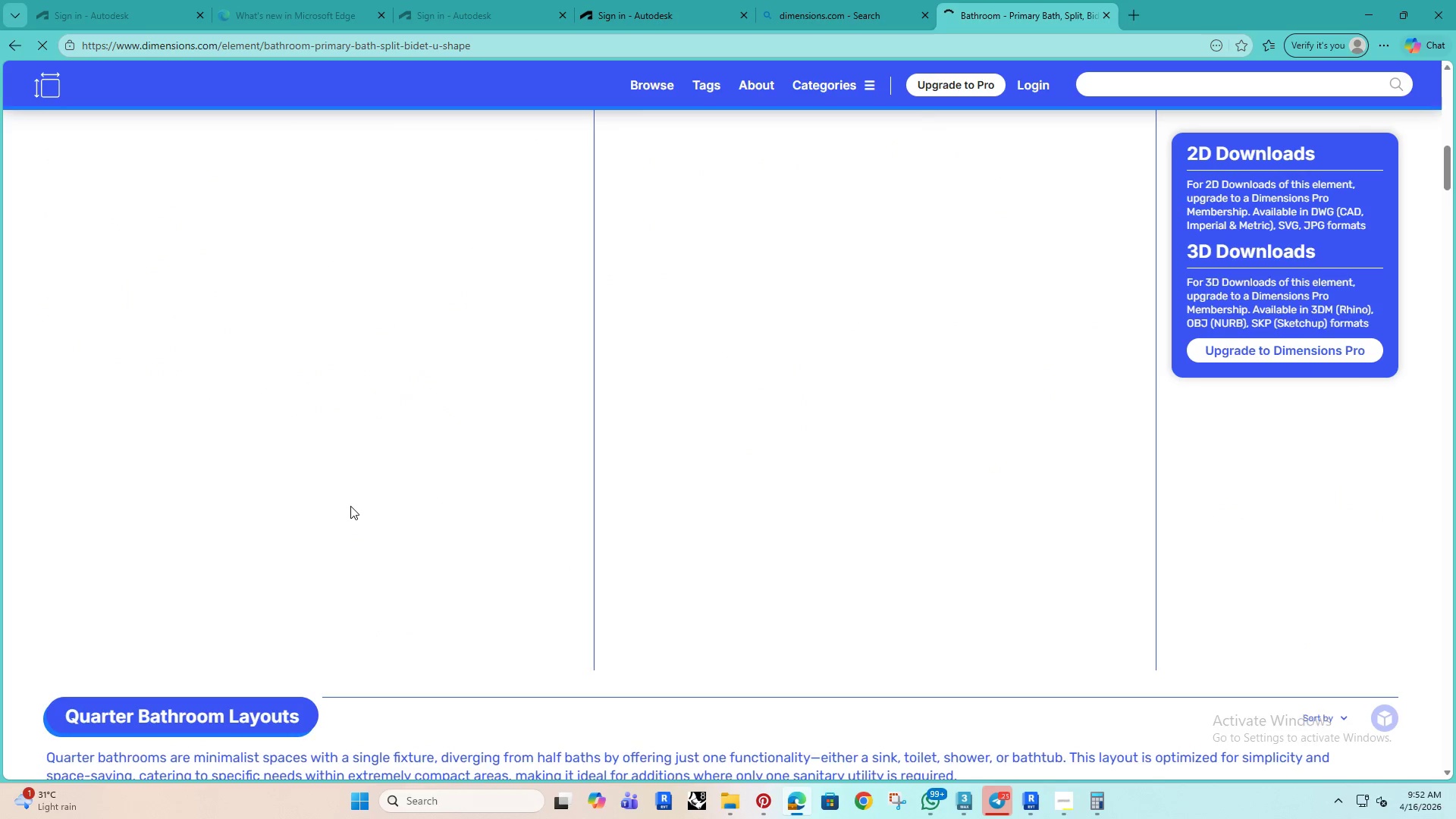 
scroll: coordinate [796, 366], scroll_direction: up, amount: 15.0
 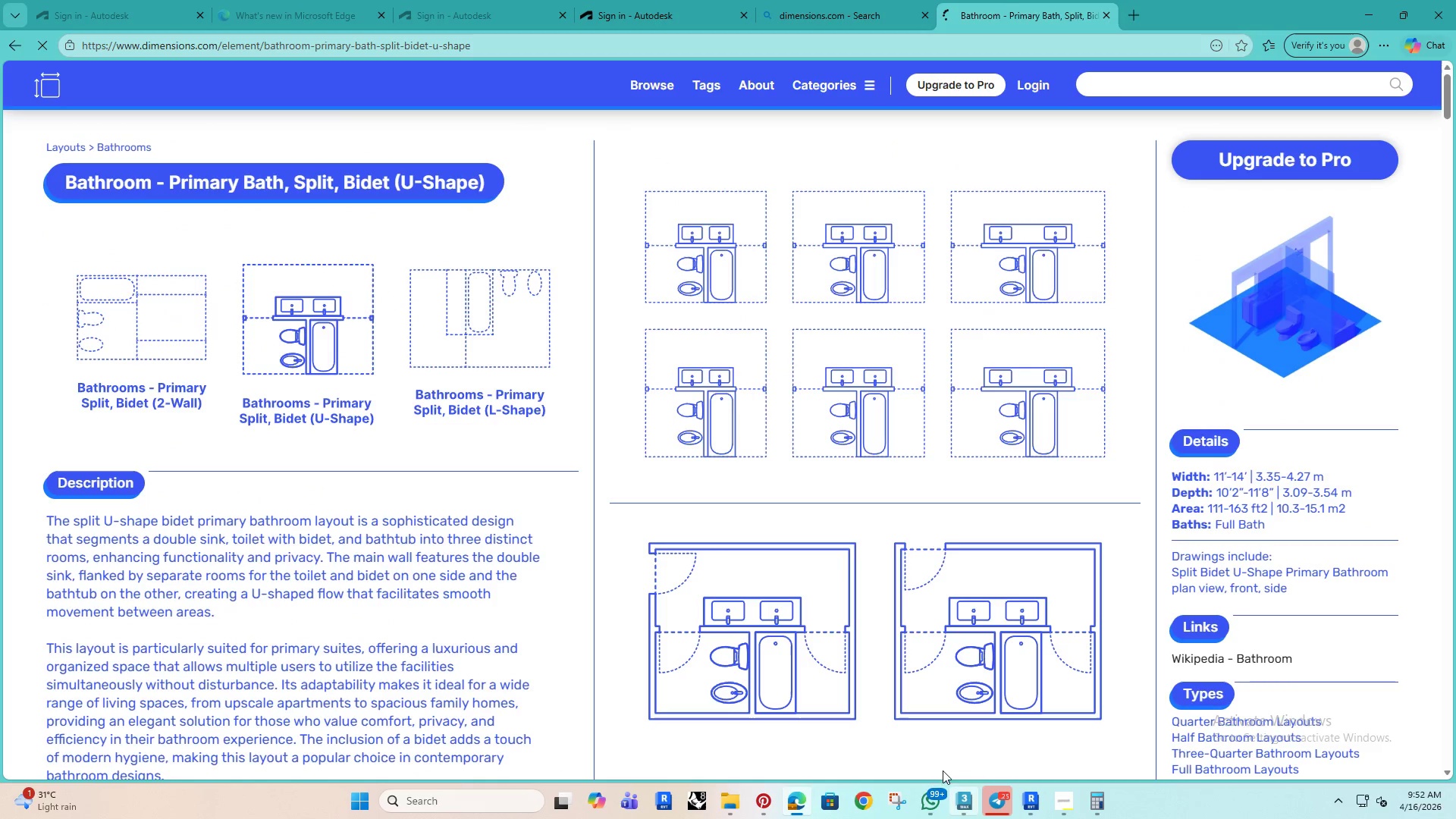 
scroll: coordinate [829, 543], scroll_direction: down, amount: 2.0